 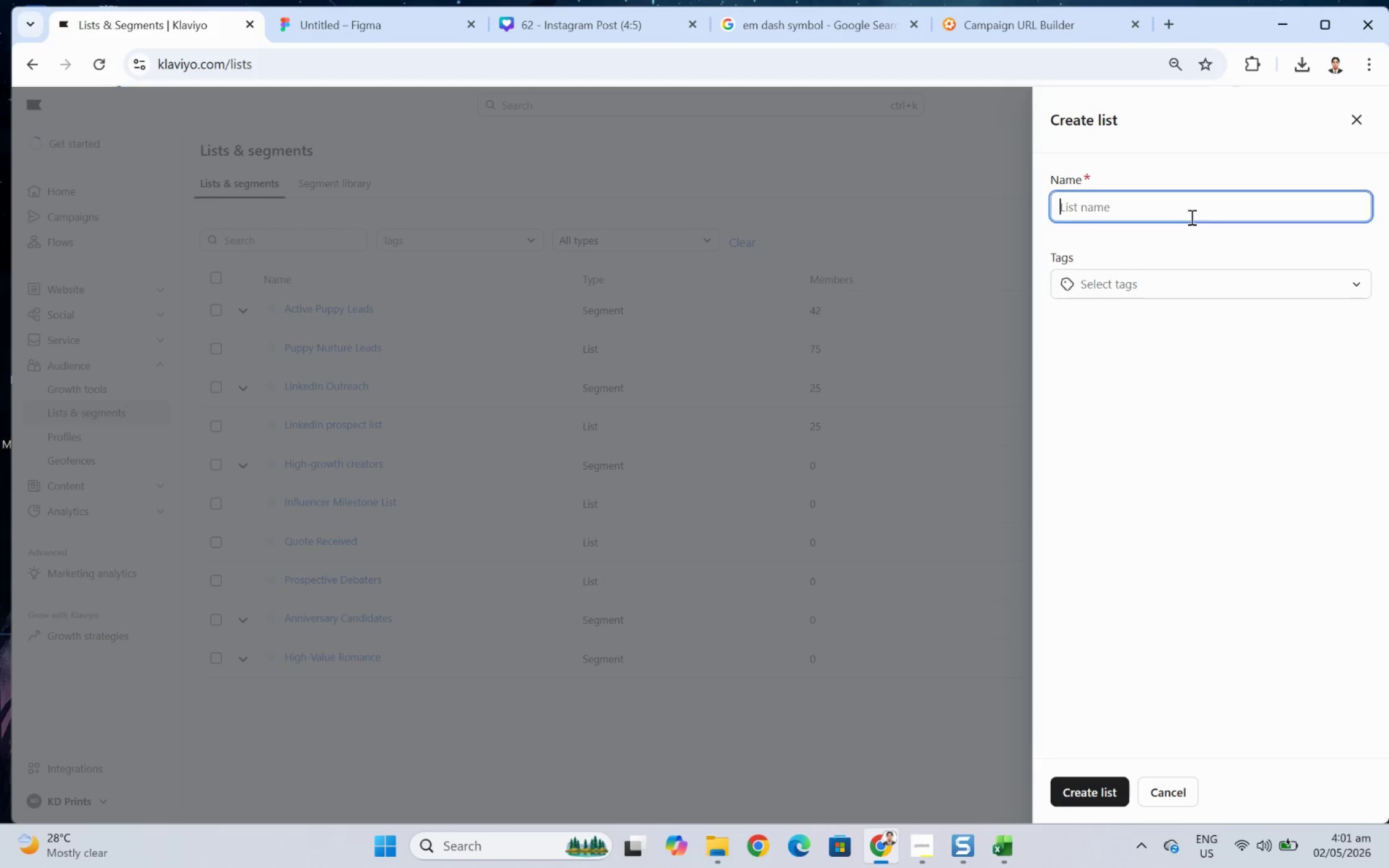 
key(Control+ControlLeft)
 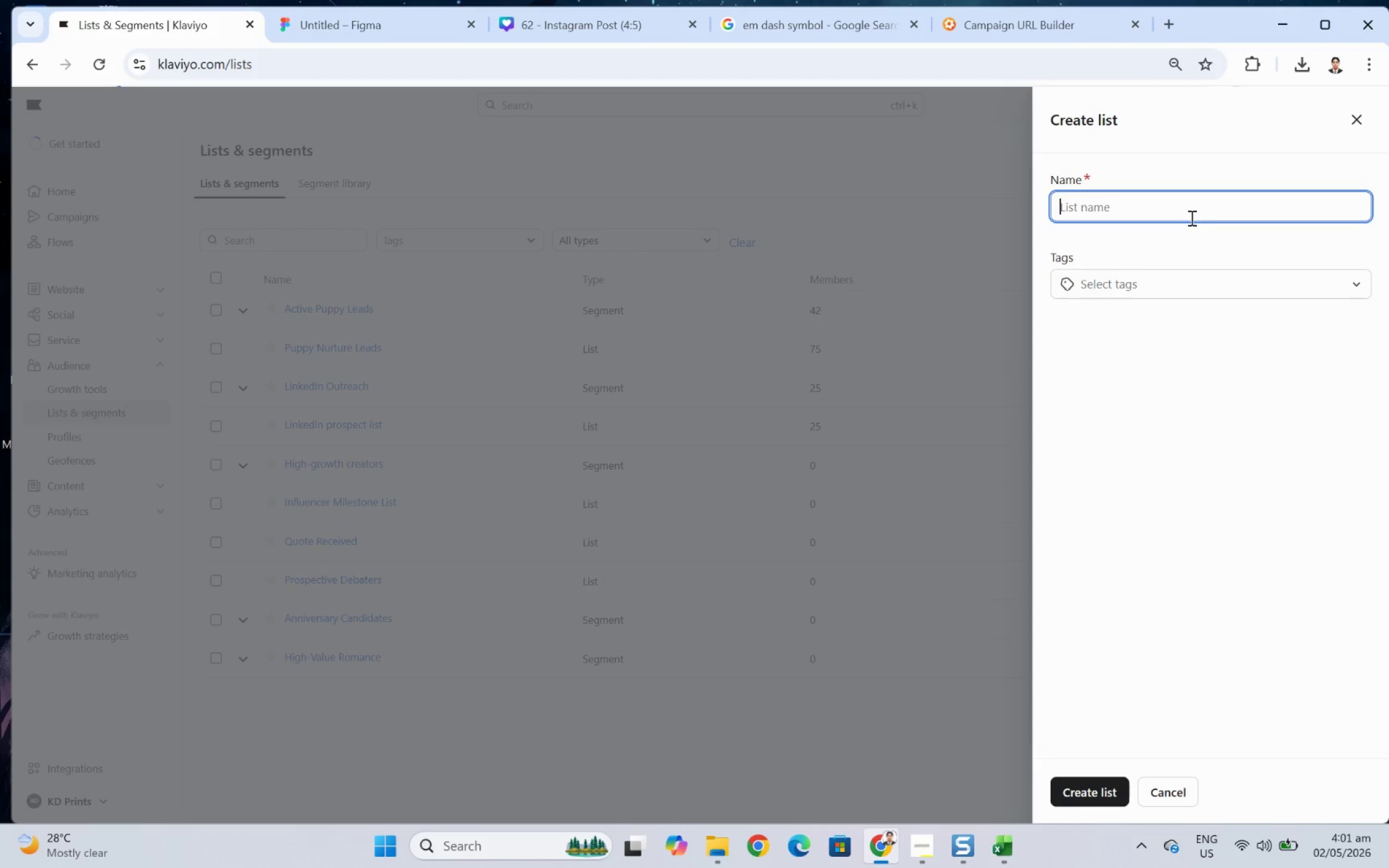 
key(Control+V)
 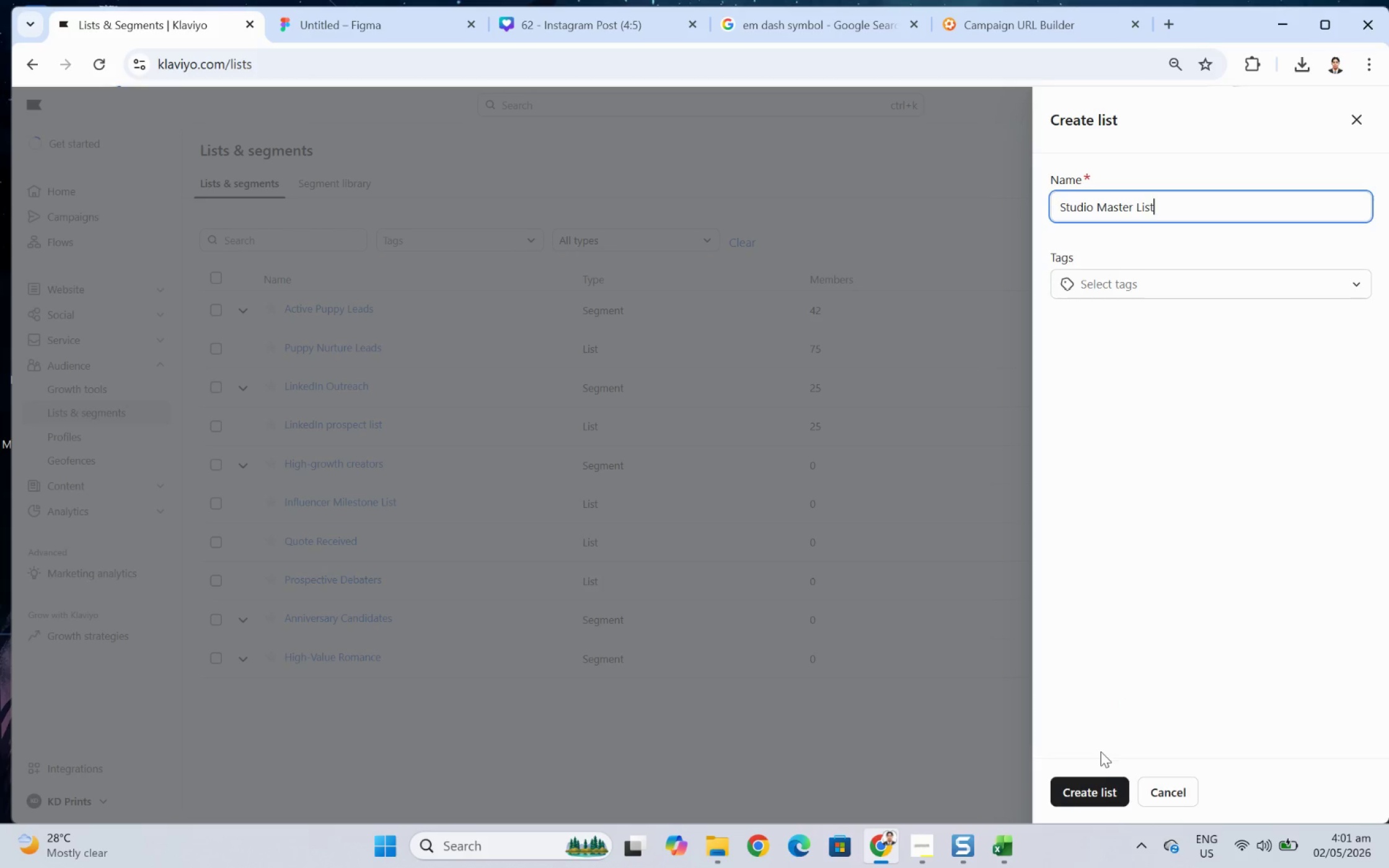 
left_click([1105, 784])
 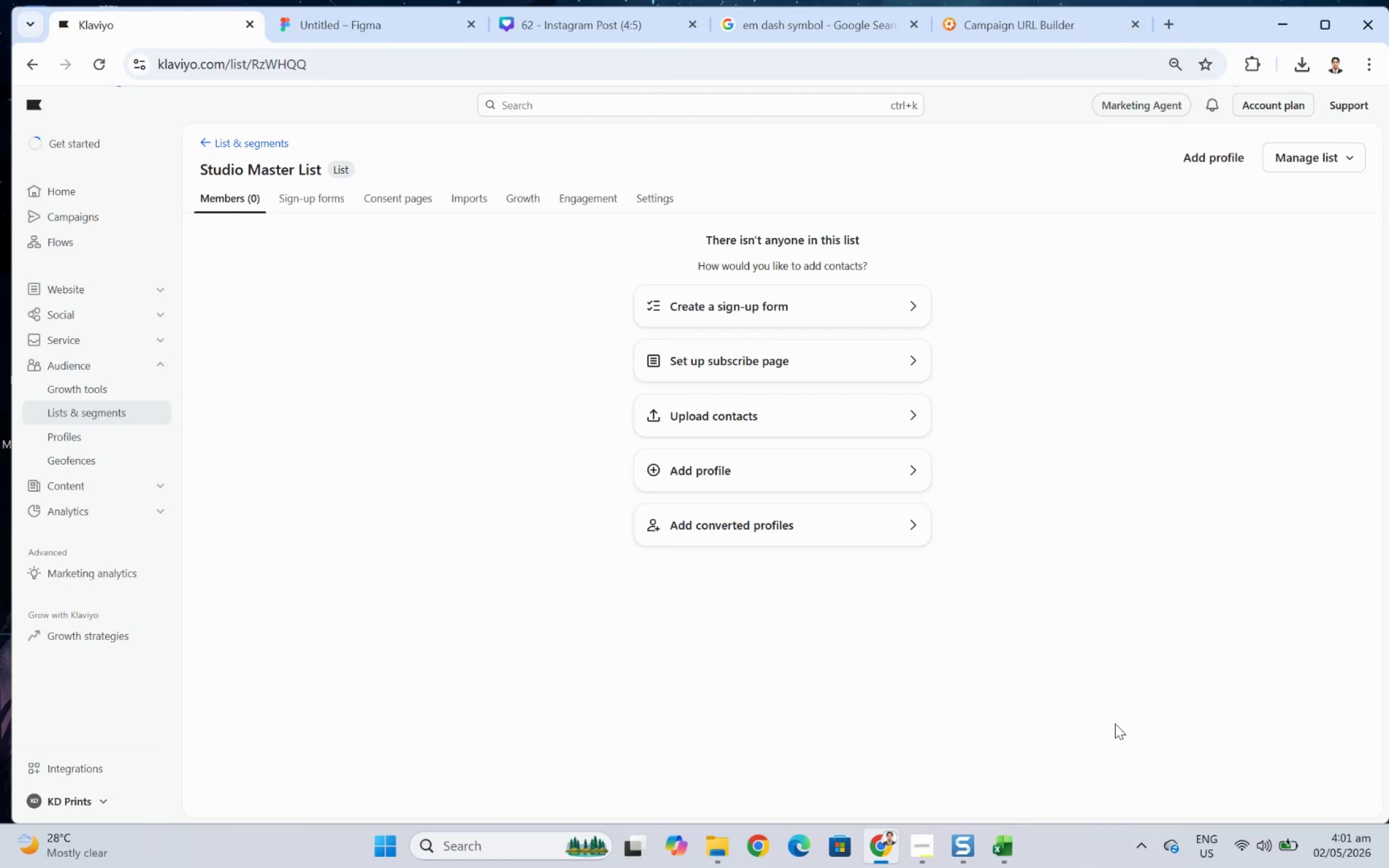 
wait(15.06)
 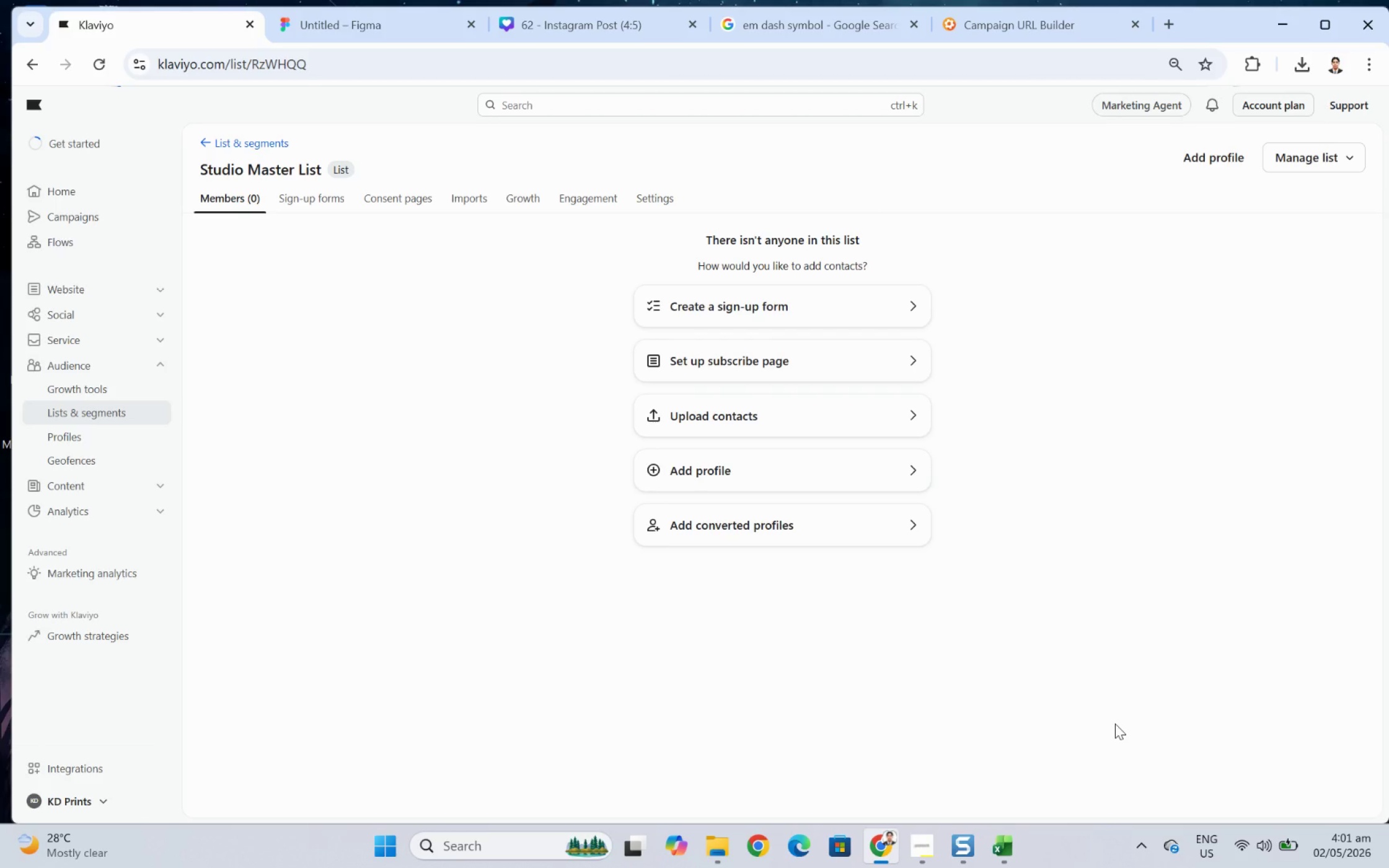 
left_click([810, 405])
 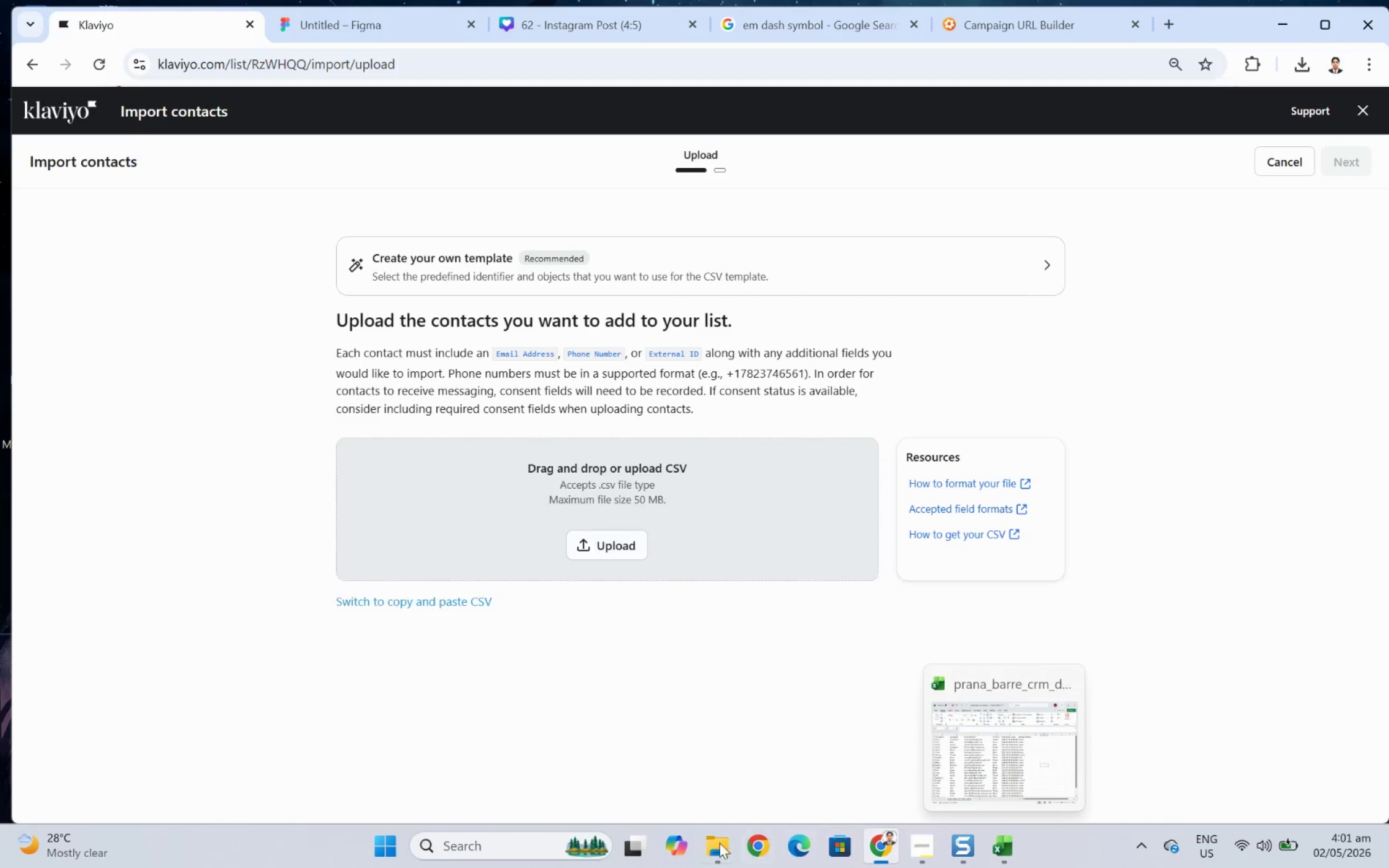 
left_click([717, 836])
 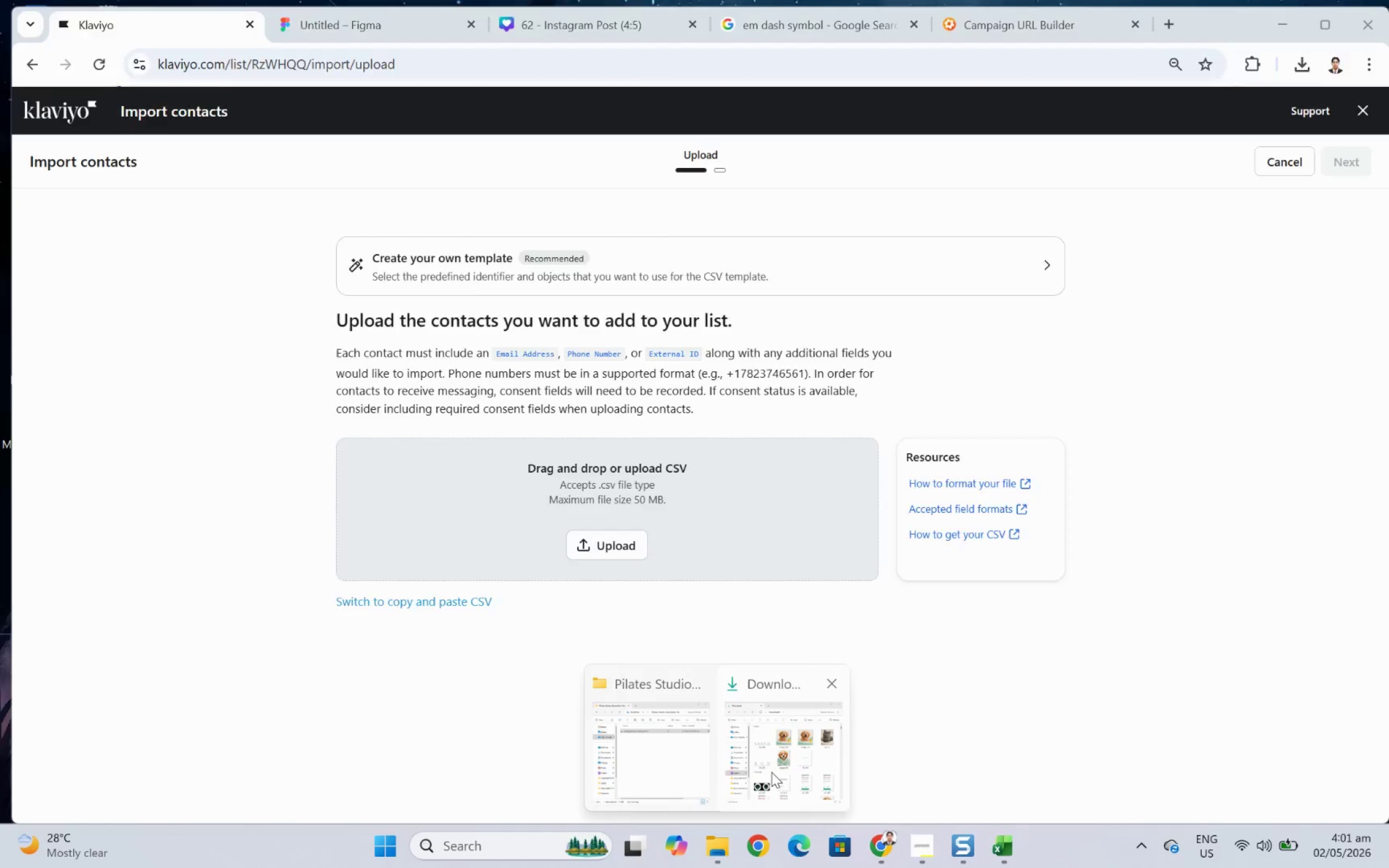 
left_click([691, 747])
 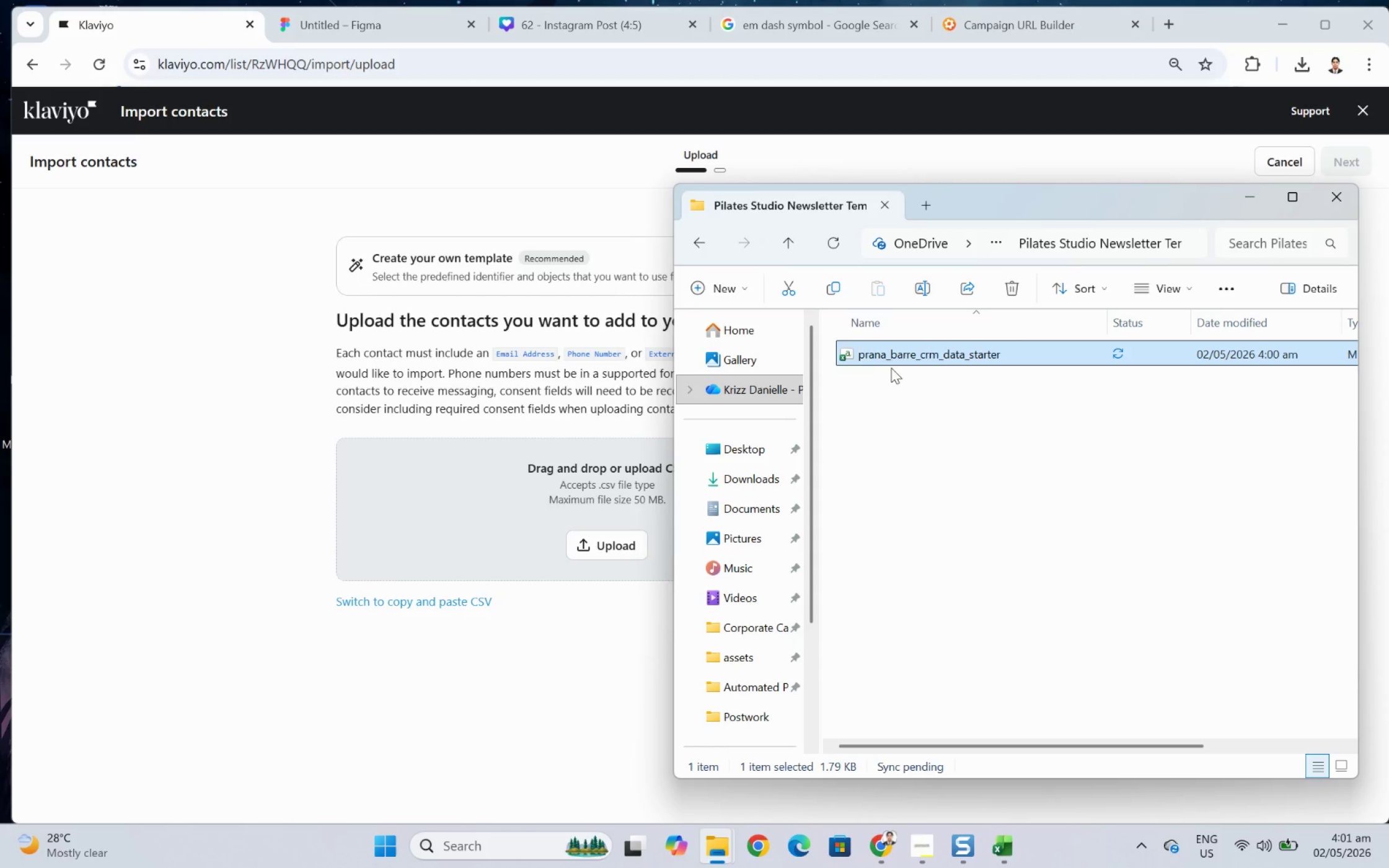 
left_click_drag(start_coordinate=[896, 353], to_coordinate=[629, 501])
 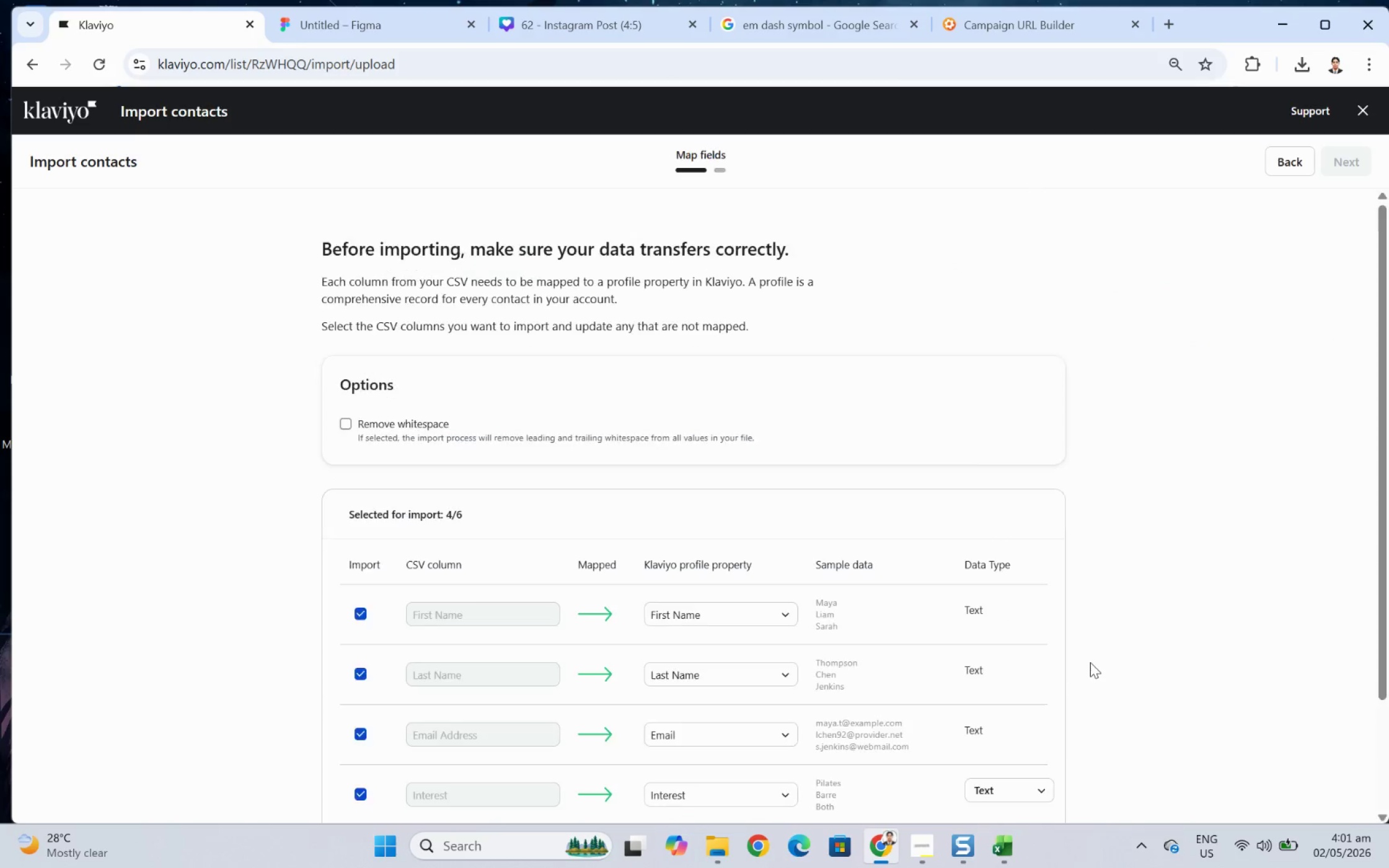 
scroll: coordinate [973, 554], scroll_direction: down, amount: 5.0
 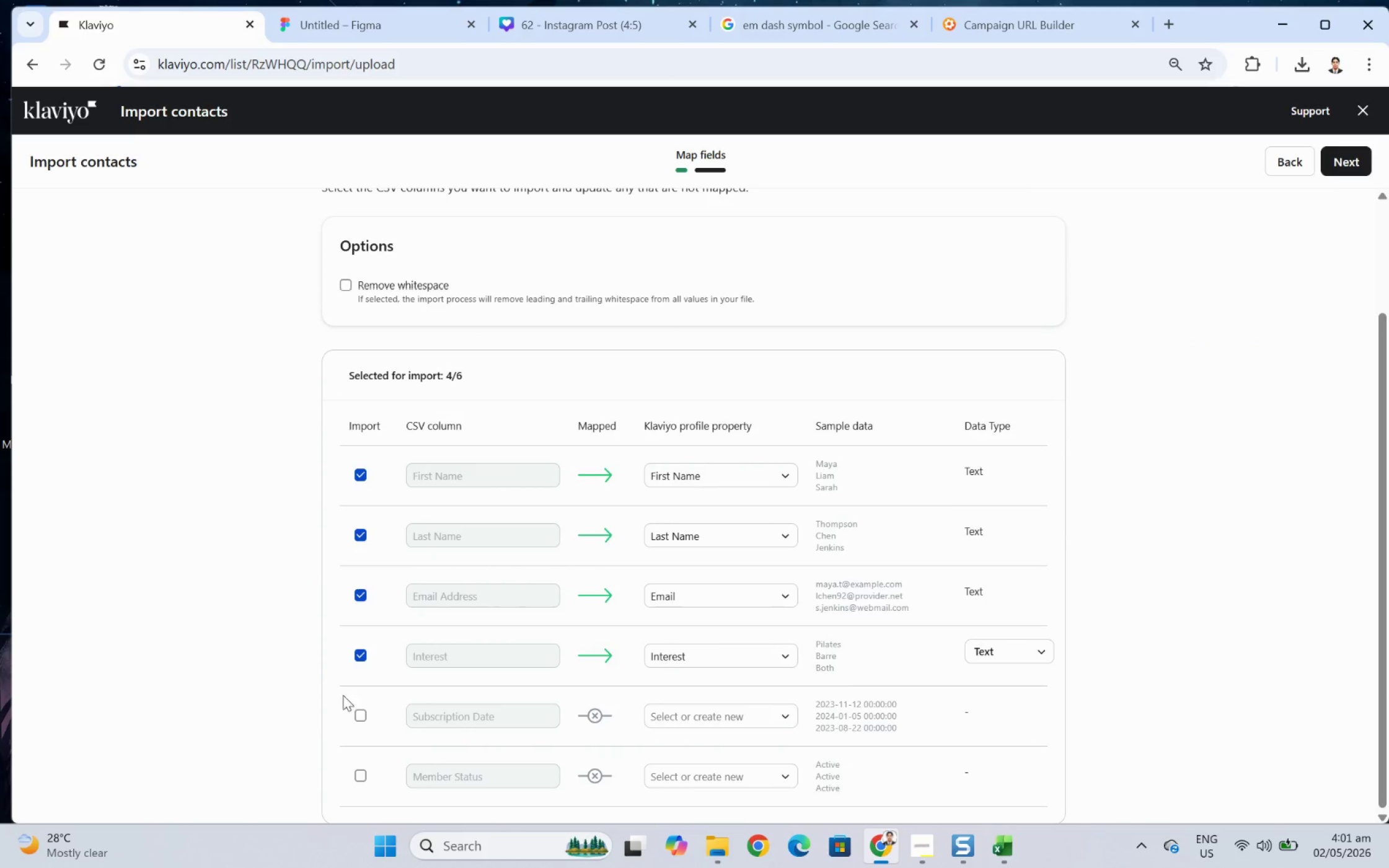 
left_click([361, 707])
 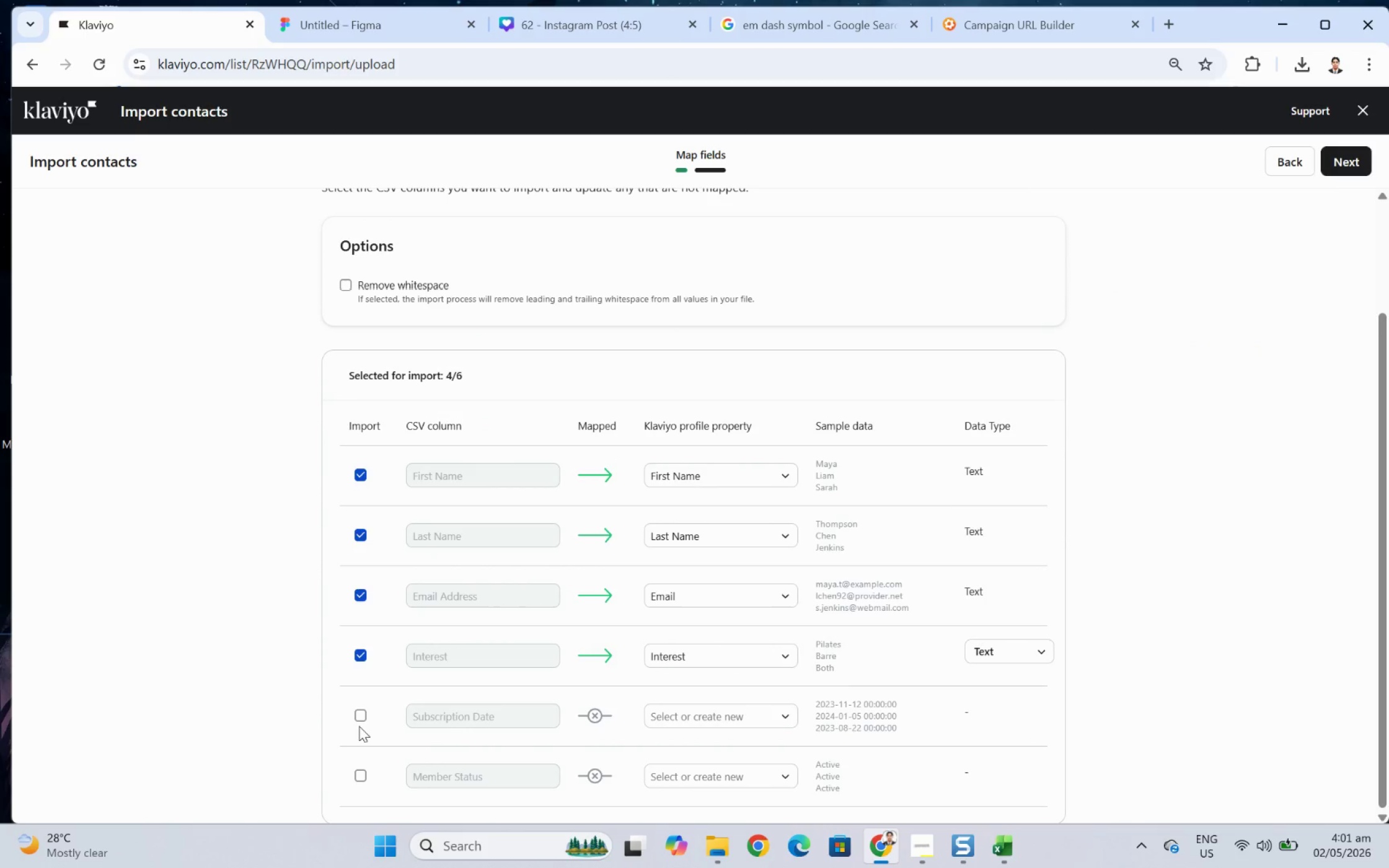 
left_click([359, 721])
 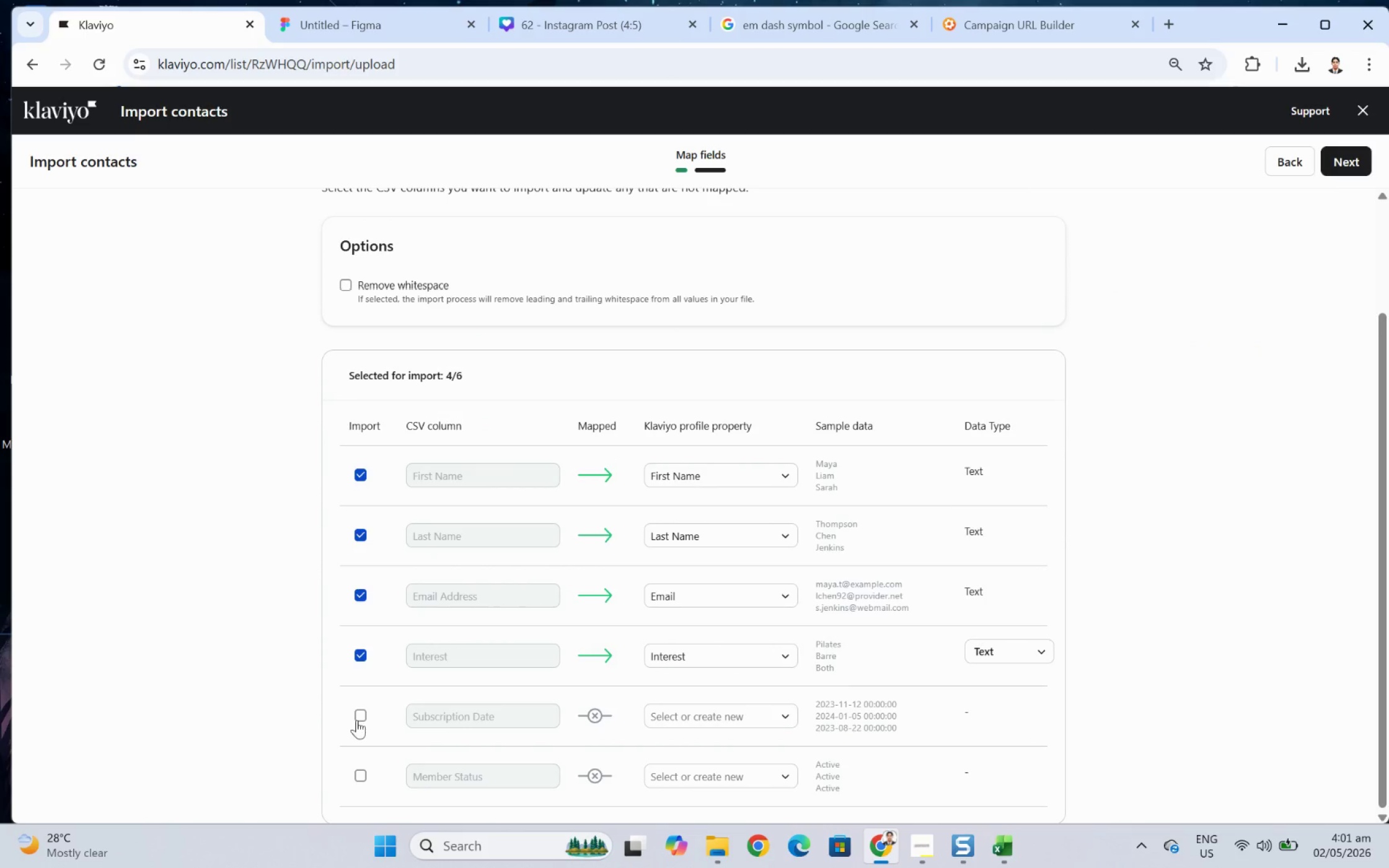 
left_click([358, 714])
 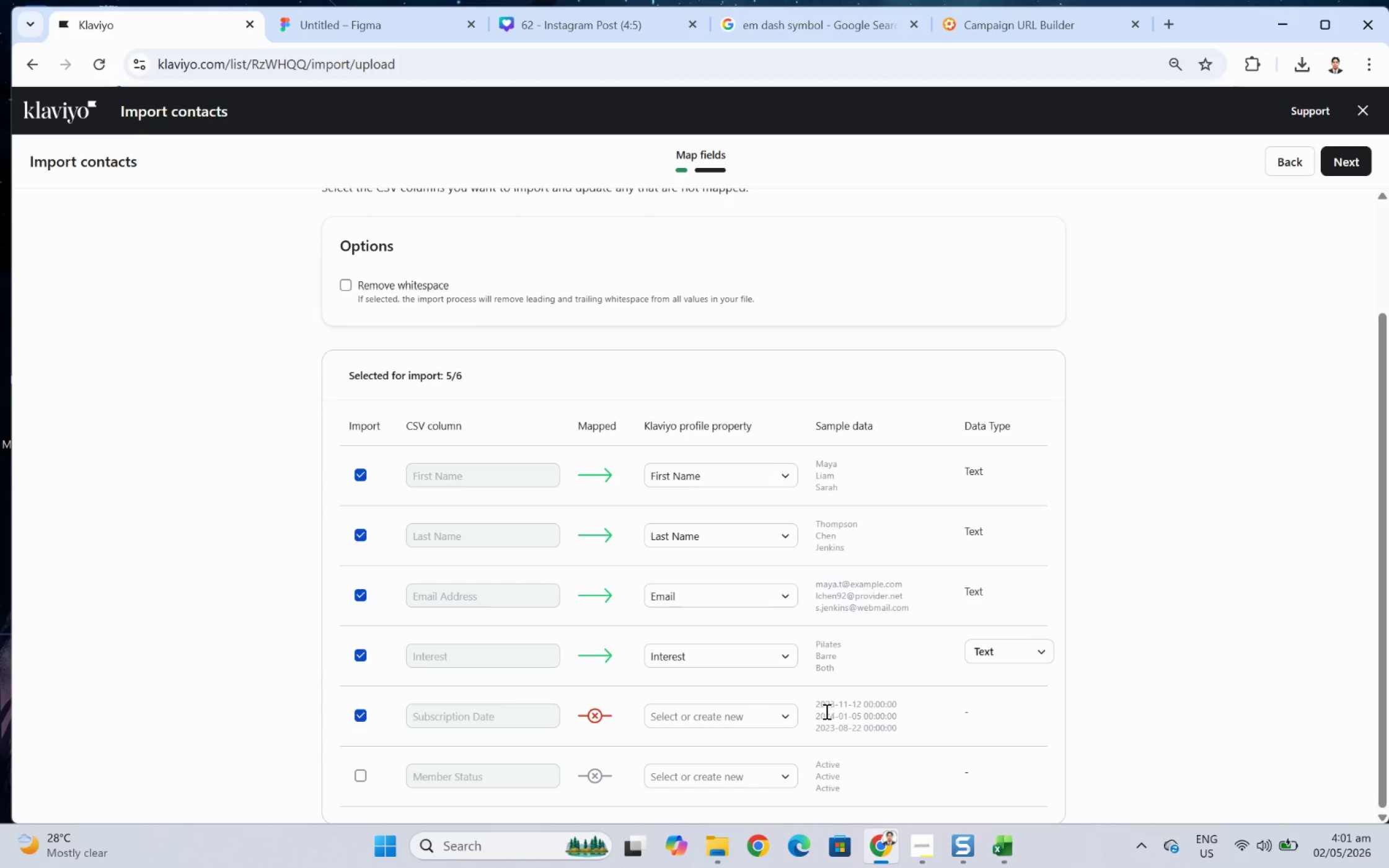 
left_click([776, 713])
 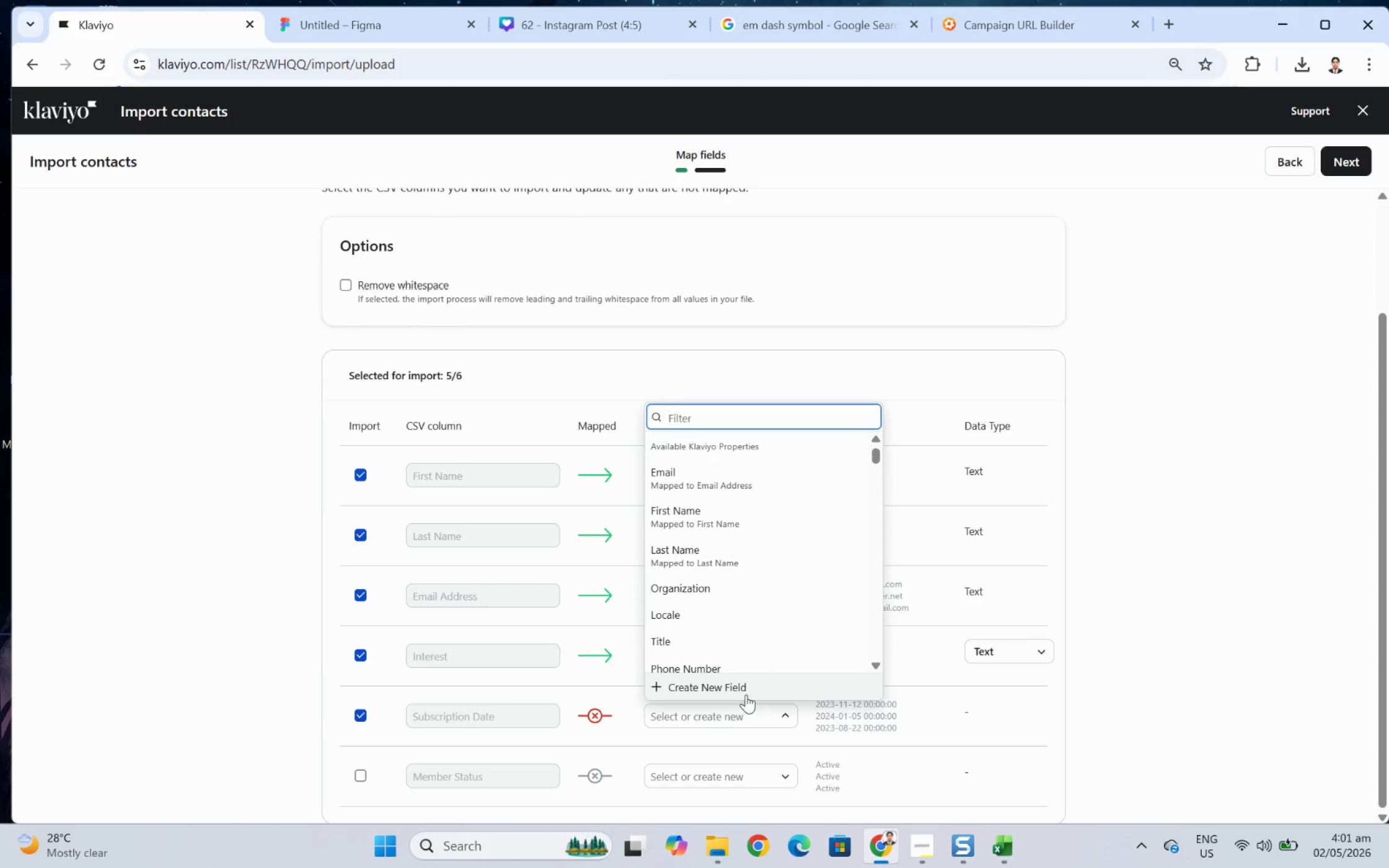 
left_click([746, 689])
 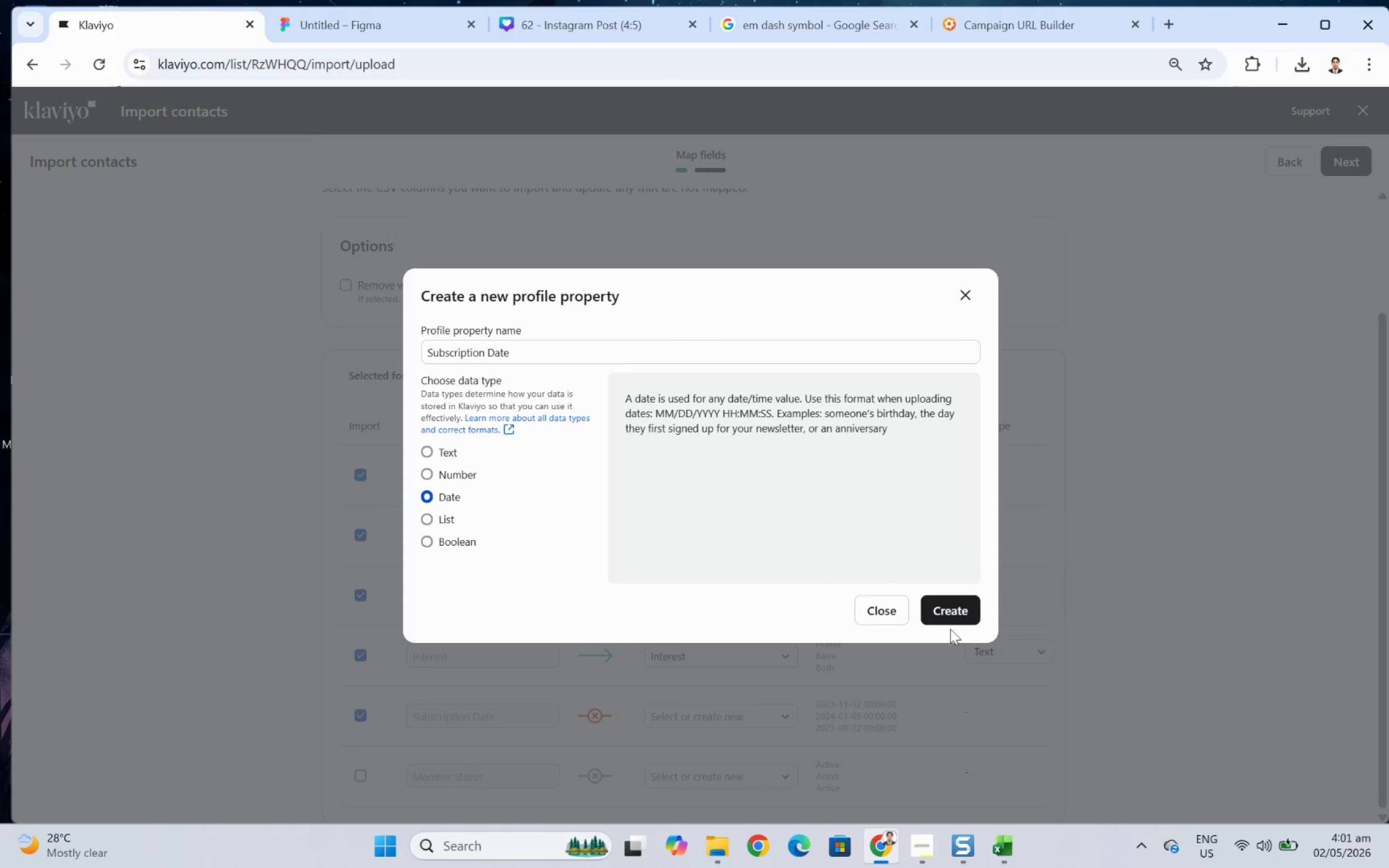 
left_click([950, 610])
 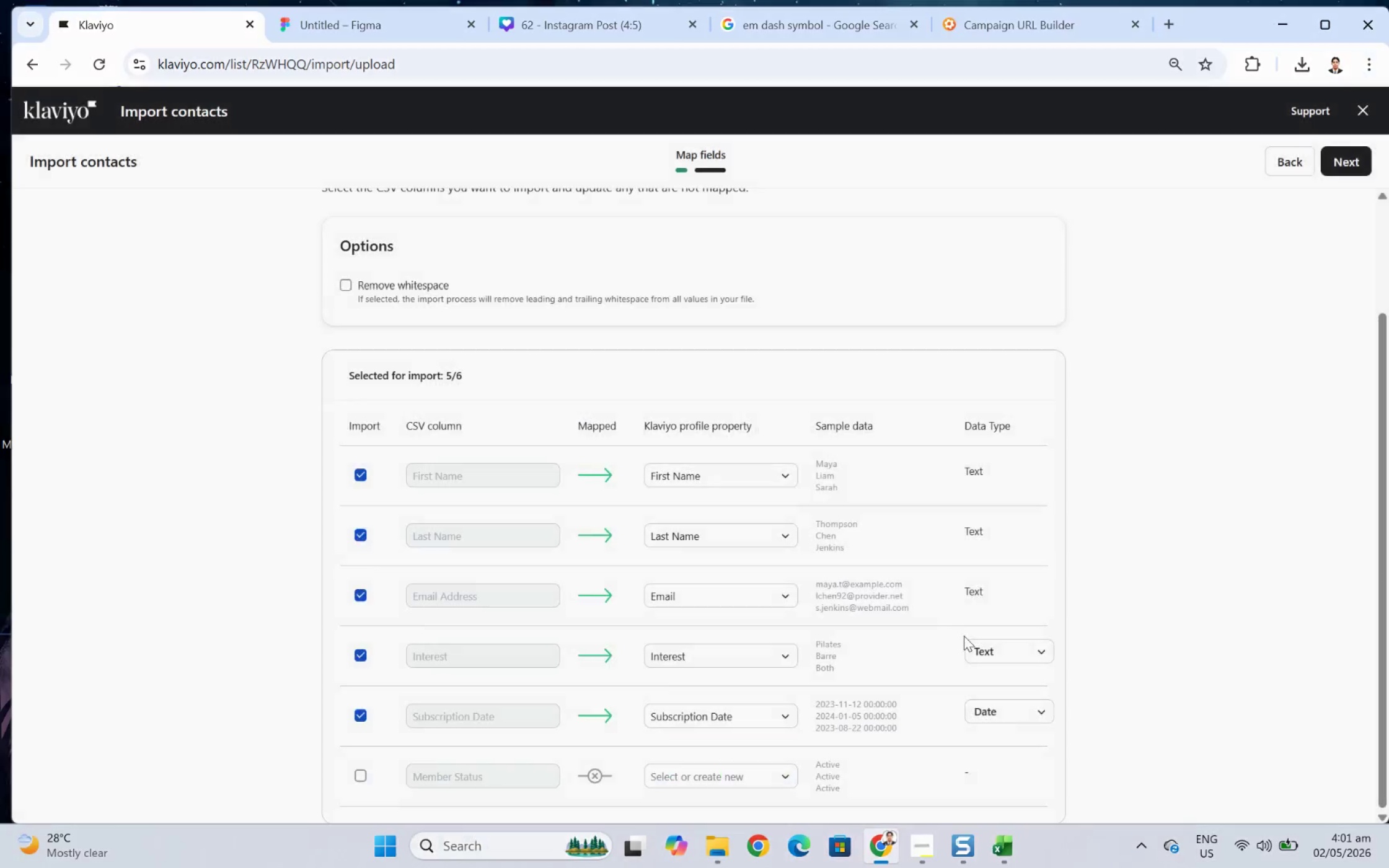 
scroll: coordinate [960, 654], scroll_direction: down, amount: 3.0
 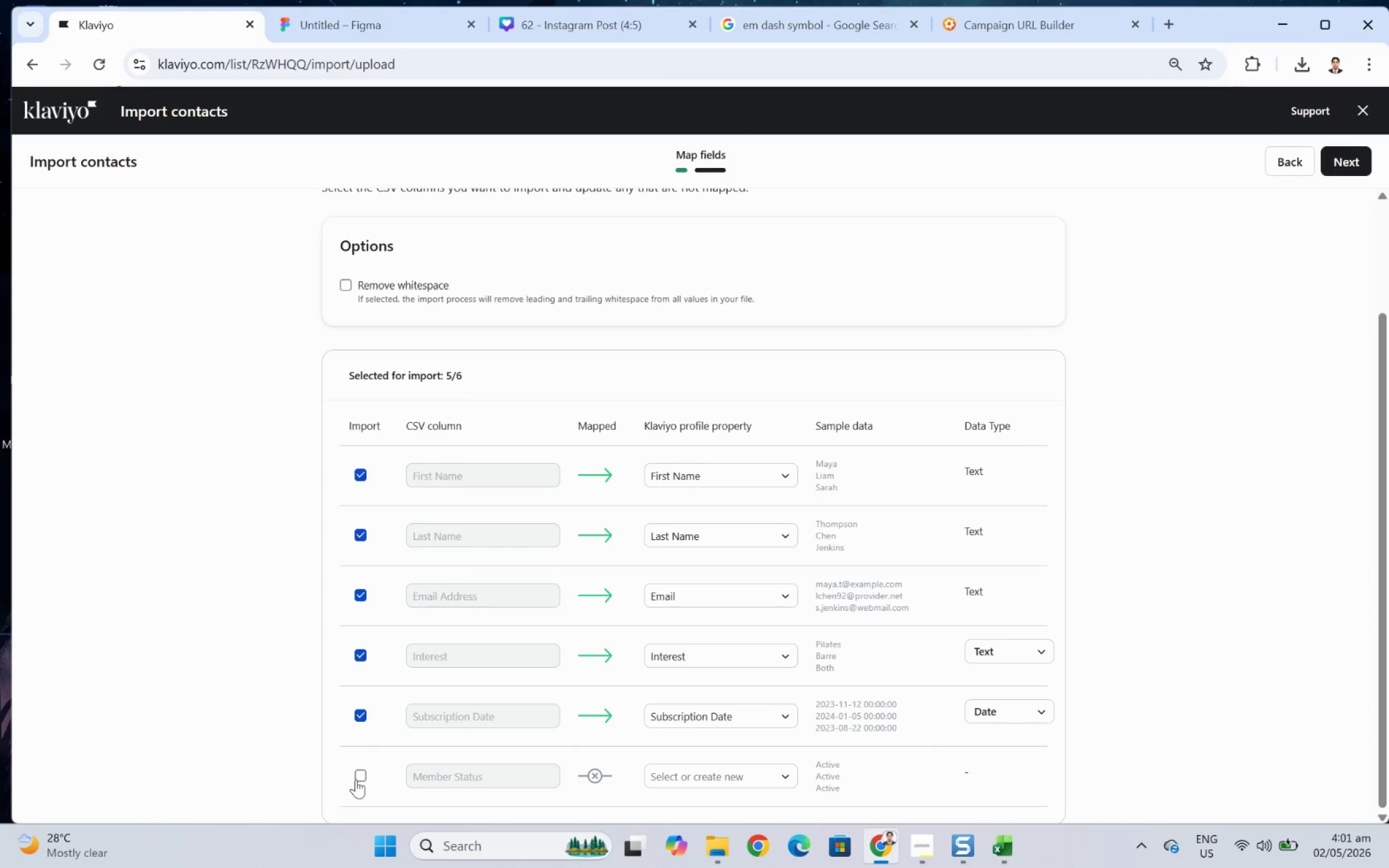 
left_click([361, 776])
 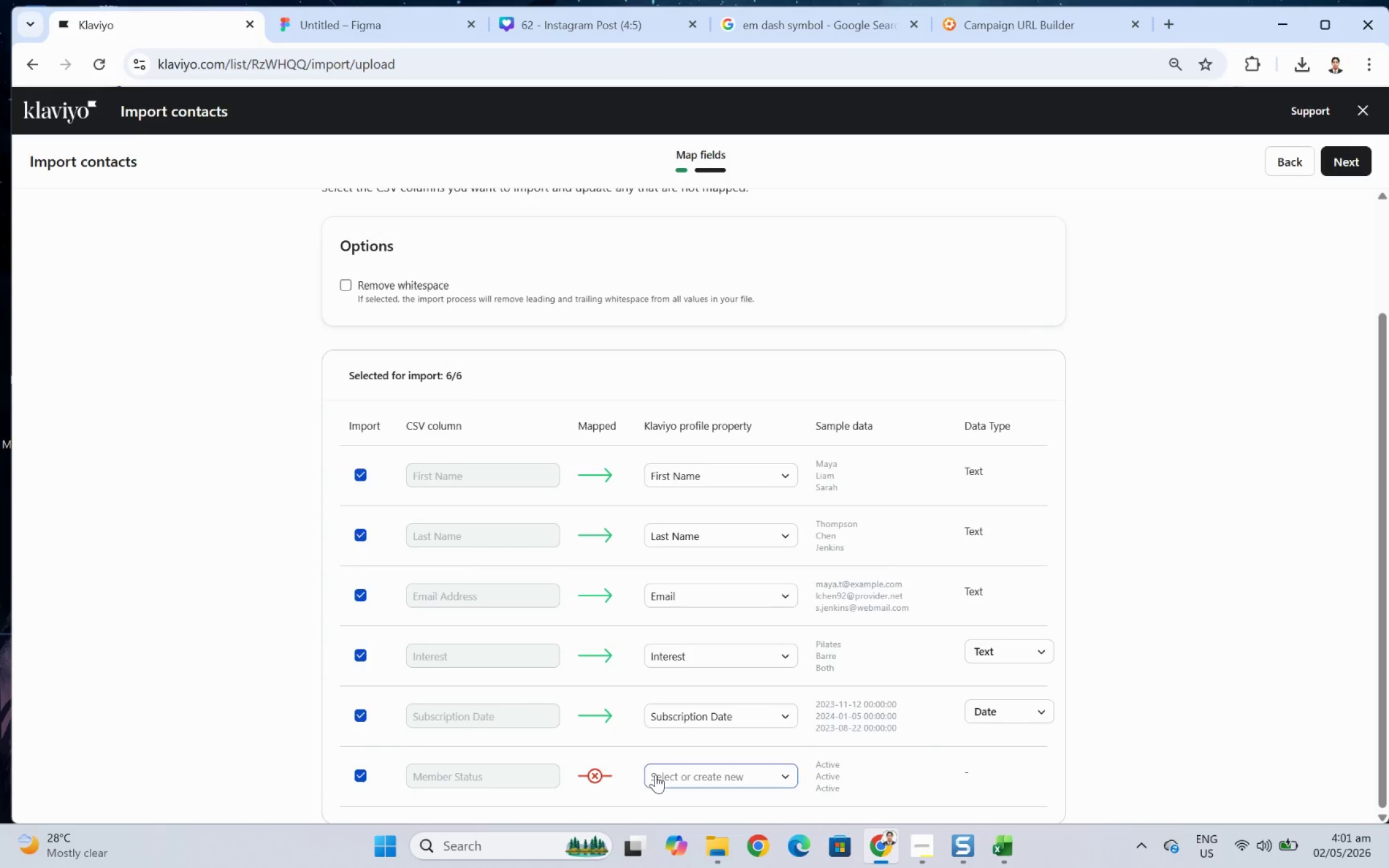 
left_click([656, 774])
 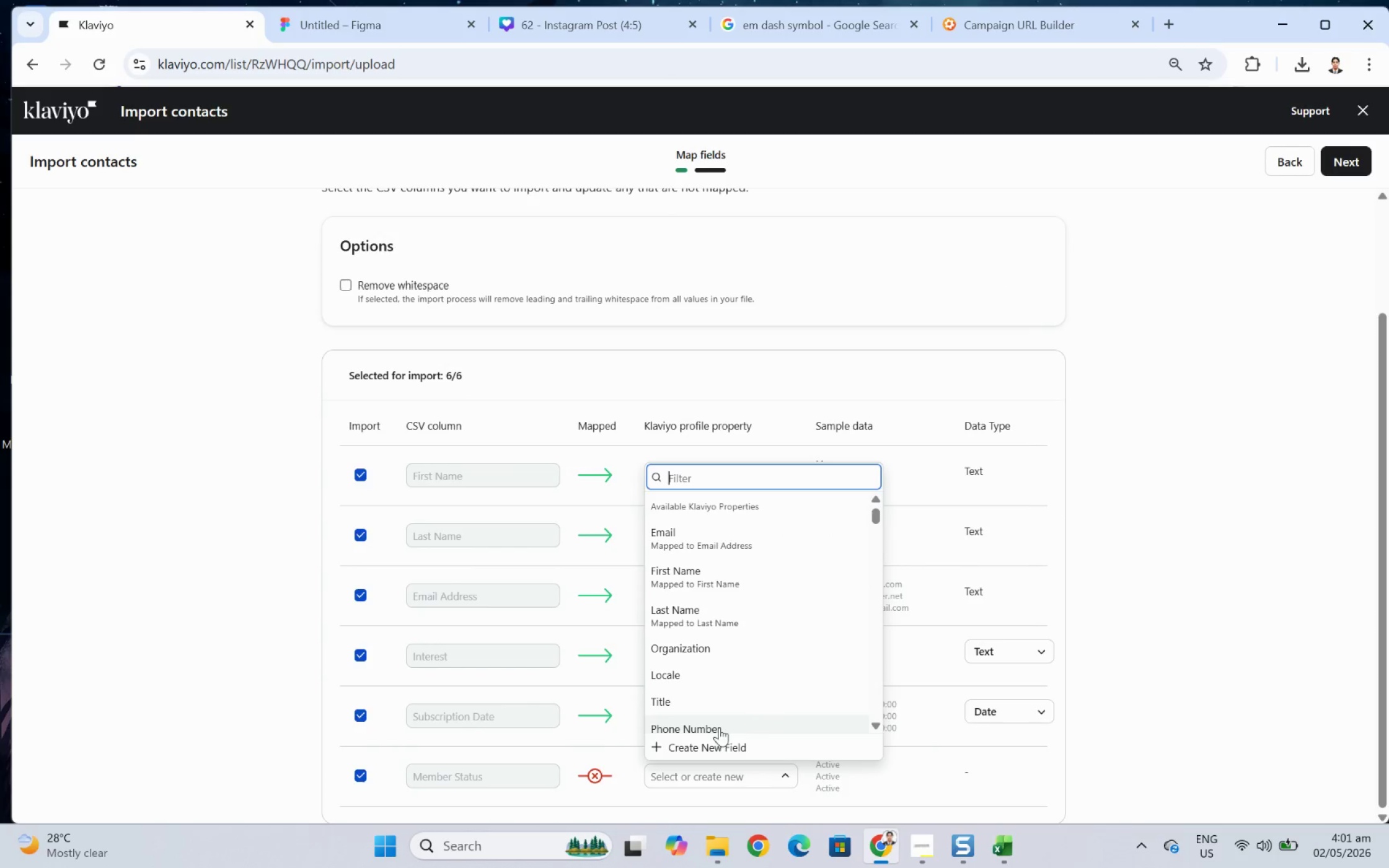 
left_click([723, 742])
 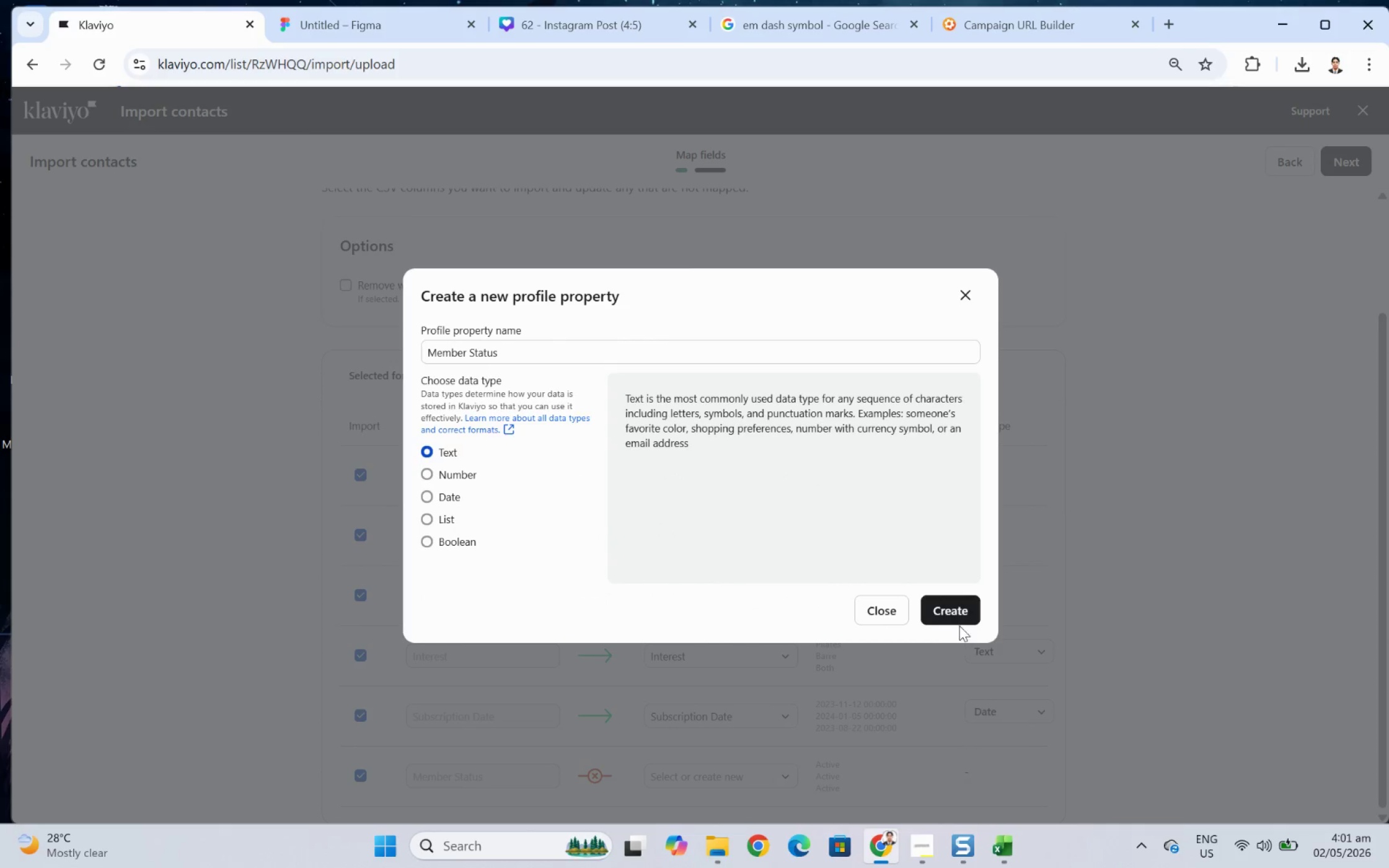 
left_click([958, 608])
 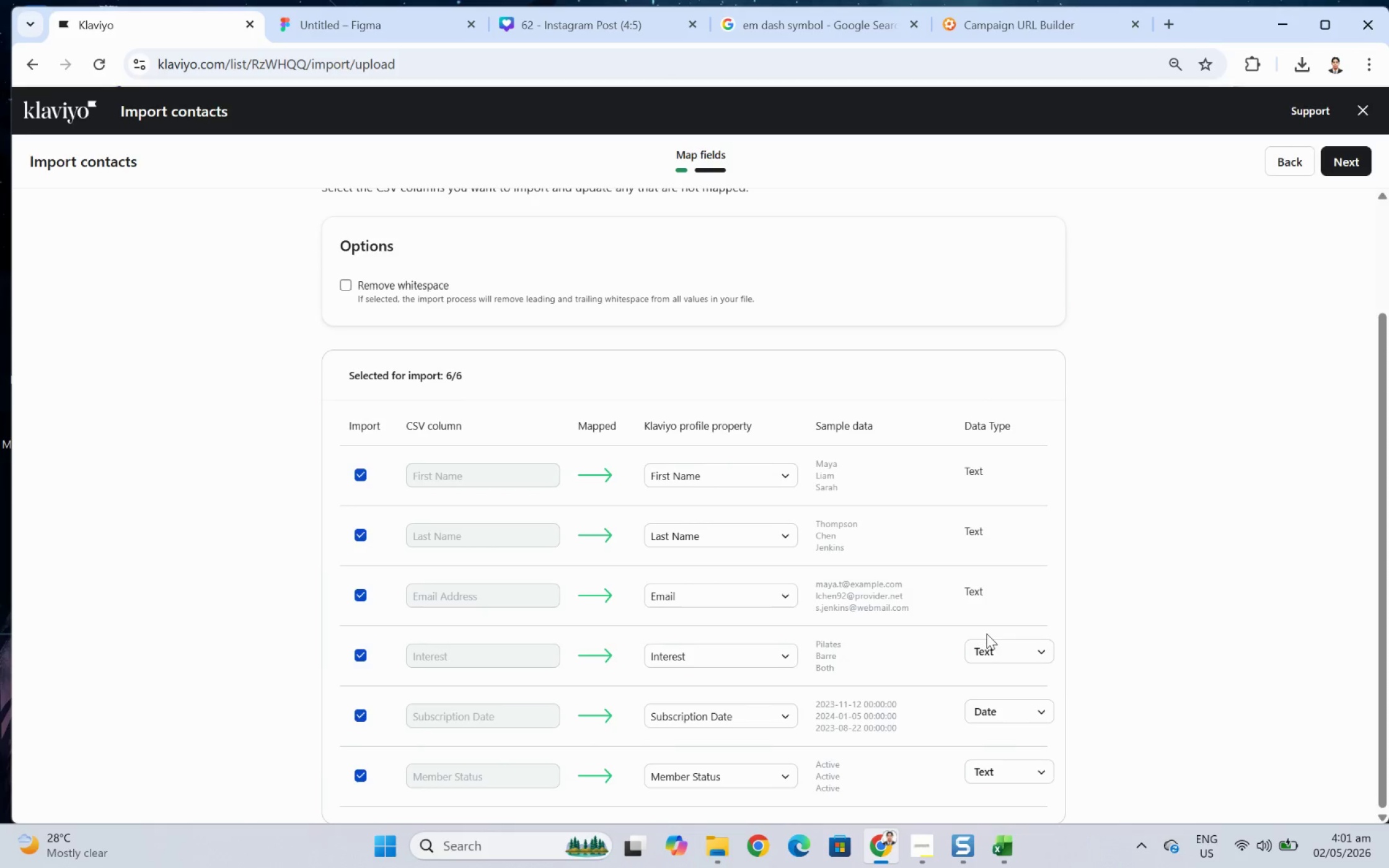 
scroll: coordinate [914, 616], scroll_direction: down, amount: 4.0
 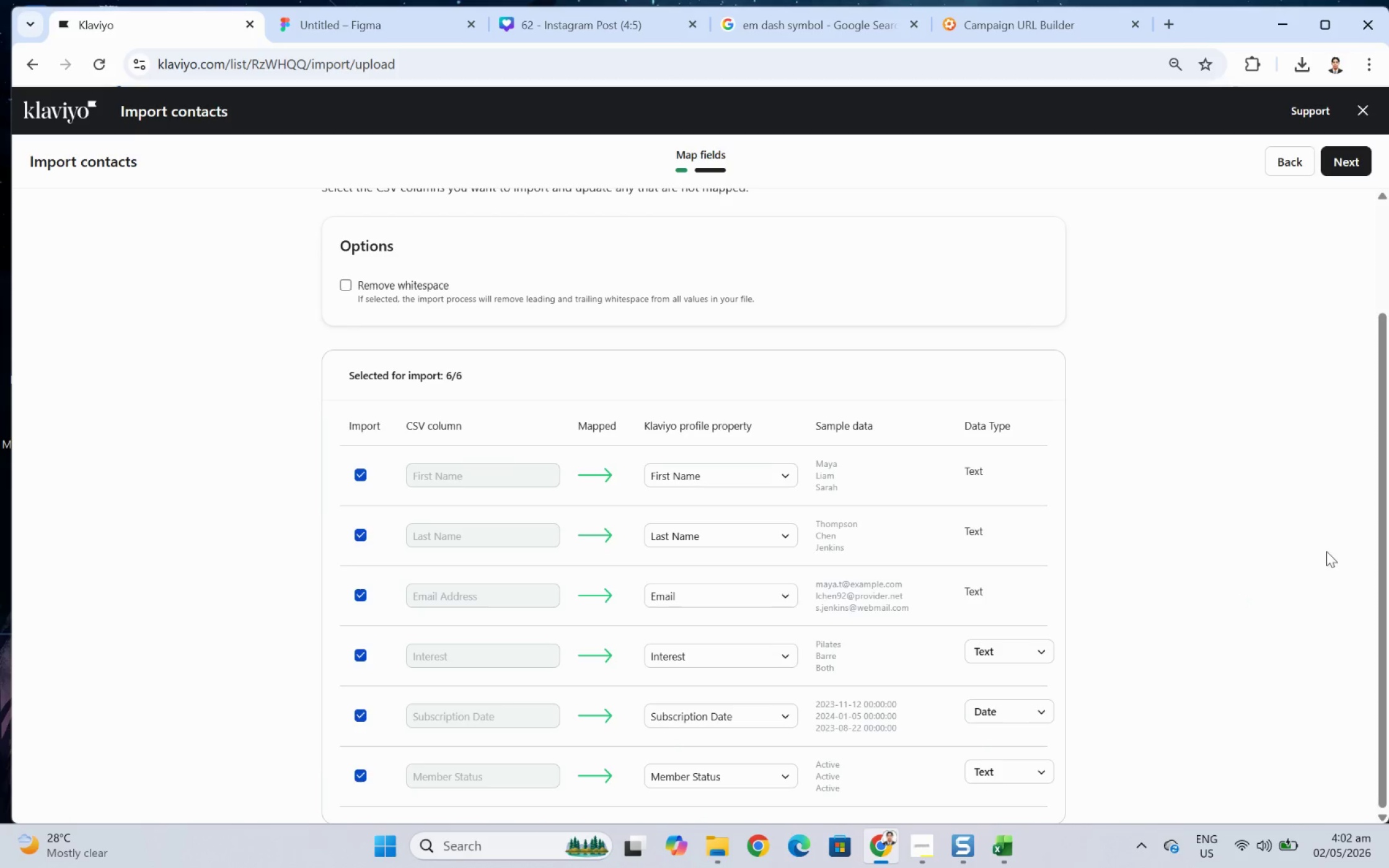 
scroll: coordinate [982, 471], scroll_direction: up, amount: 3.0
 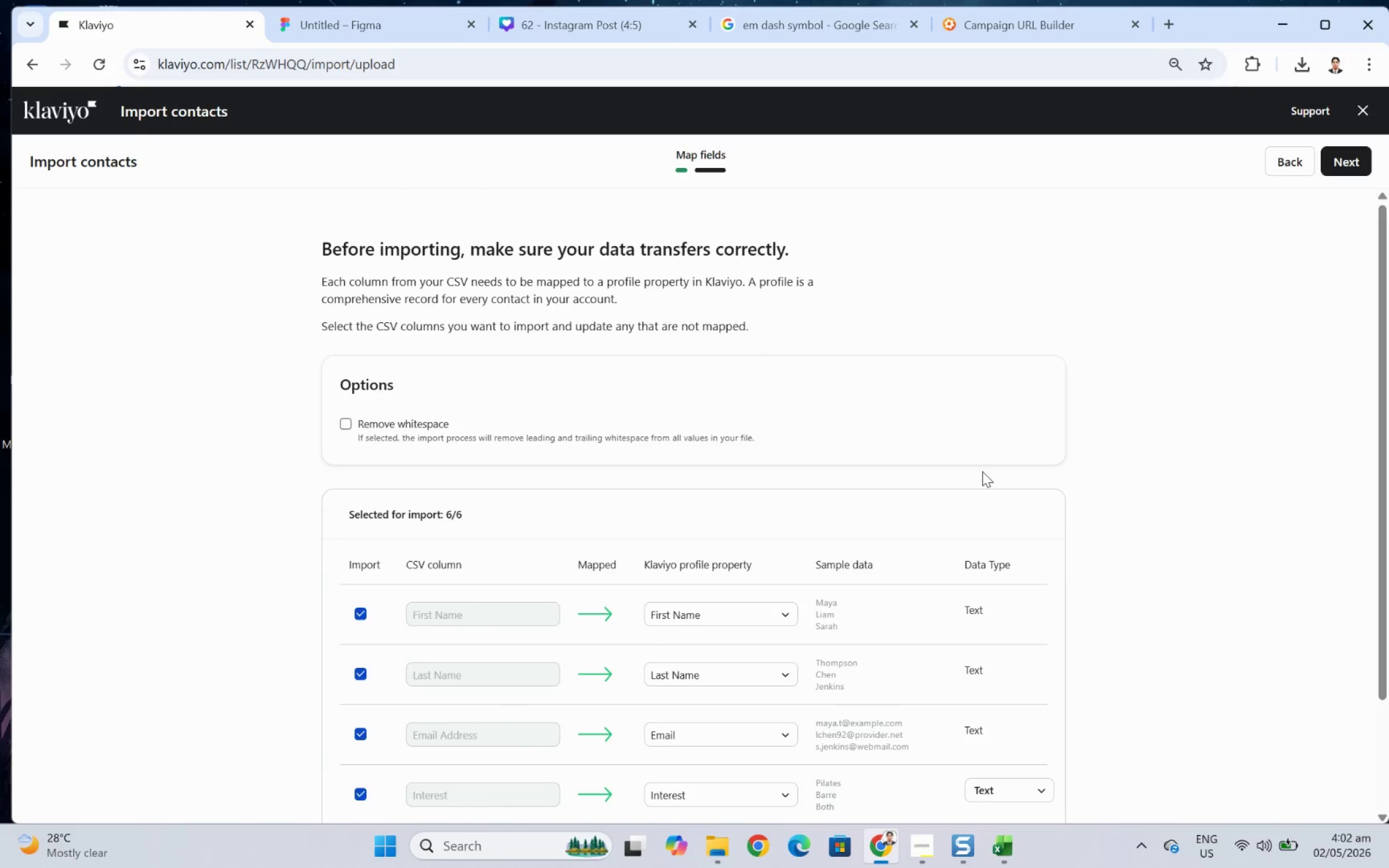 
scroll: coordinate [982, 473], scroll_direction: down, amount: 3.0
 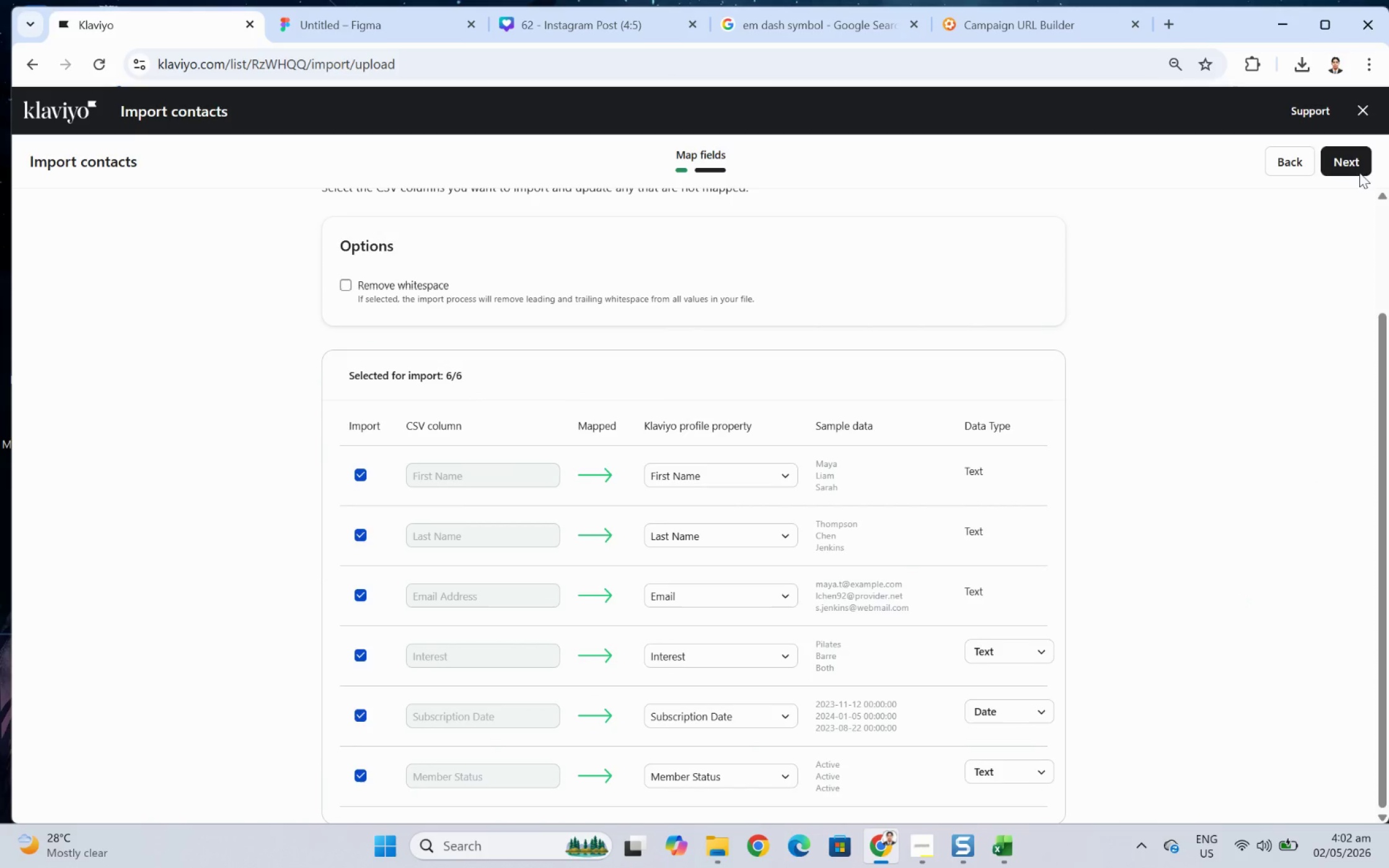 
left_click([1356, 157])
 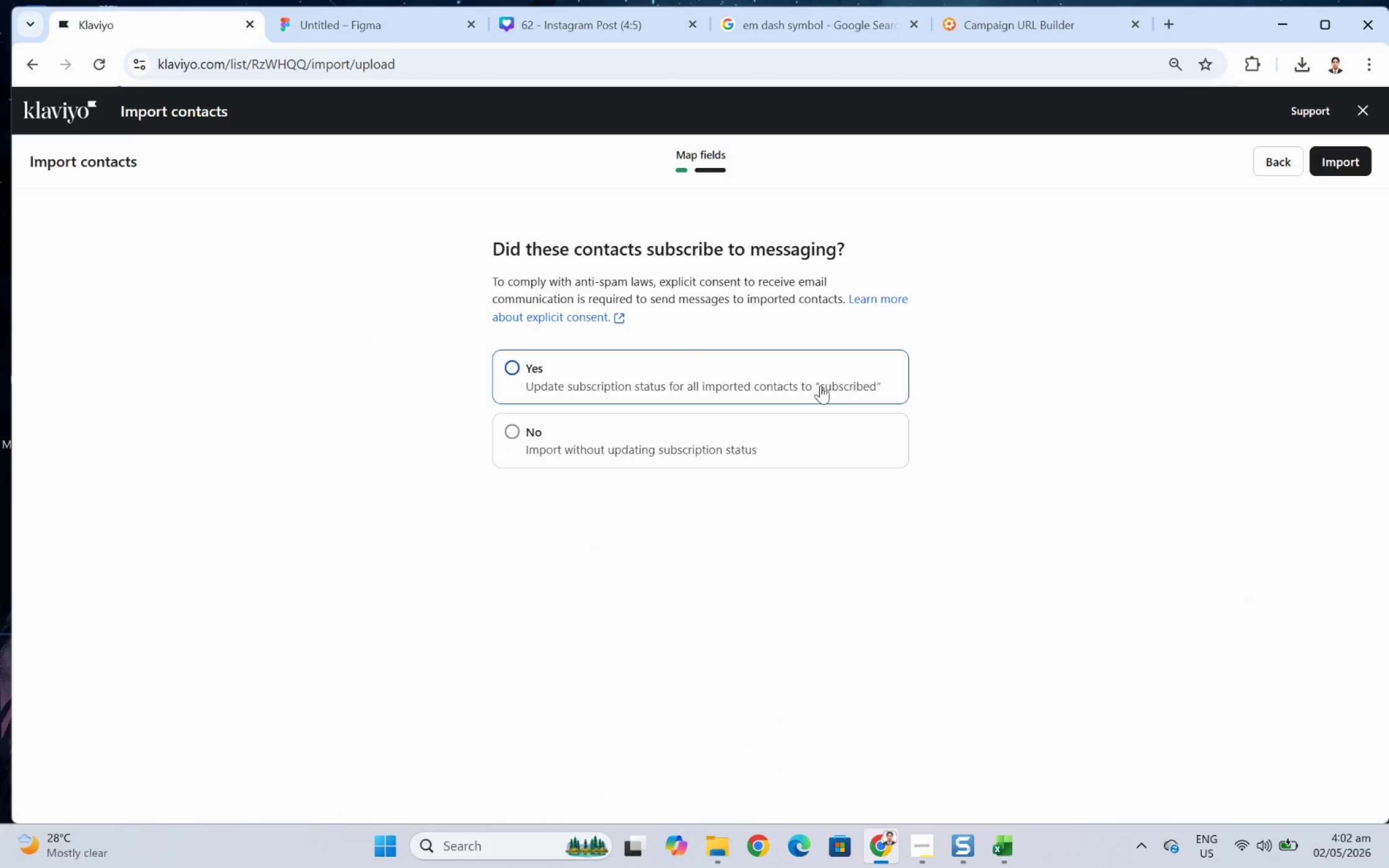 
left_click([820, 385])
 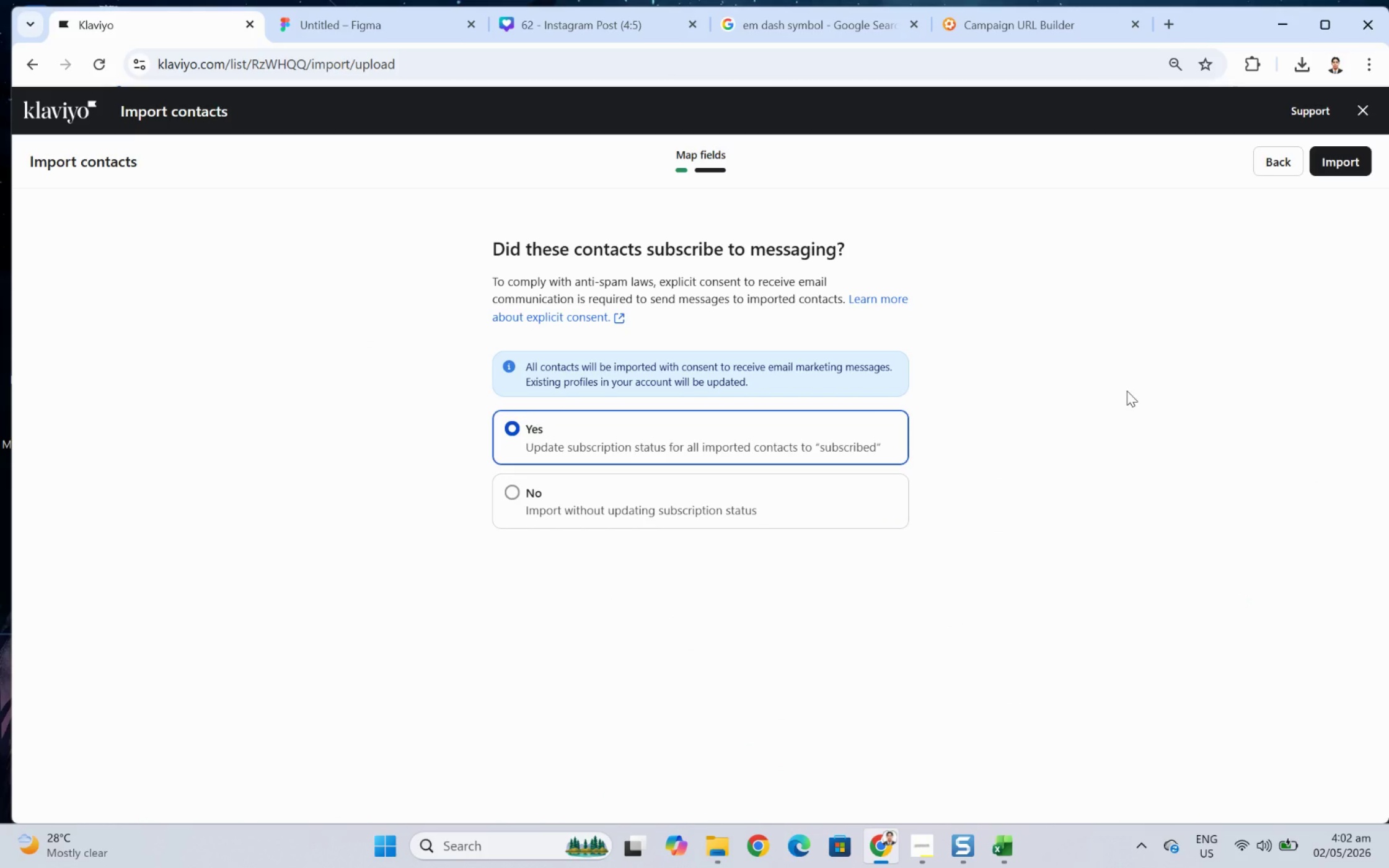 
wait(24.07)
 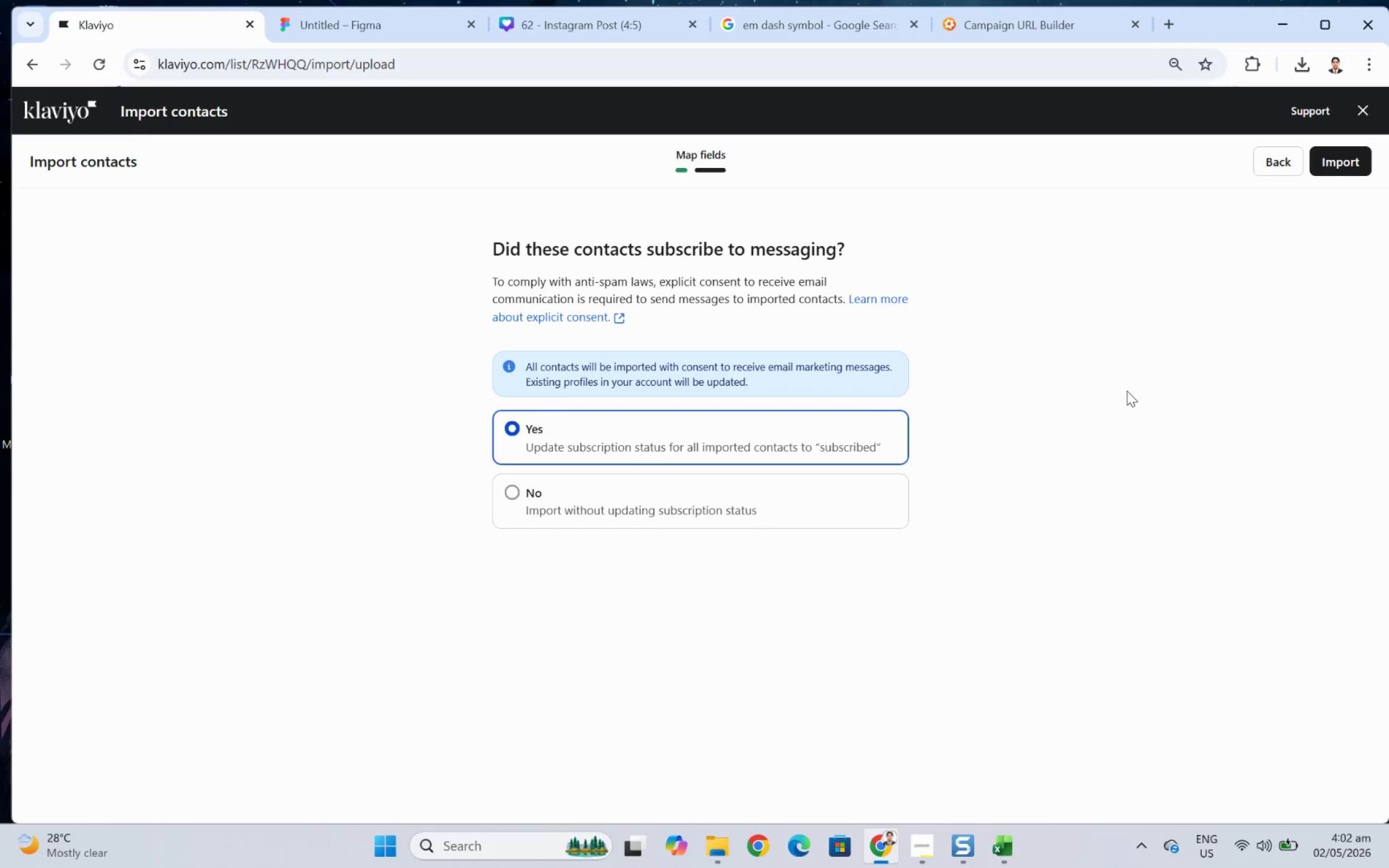 
left_click([880, 487])
 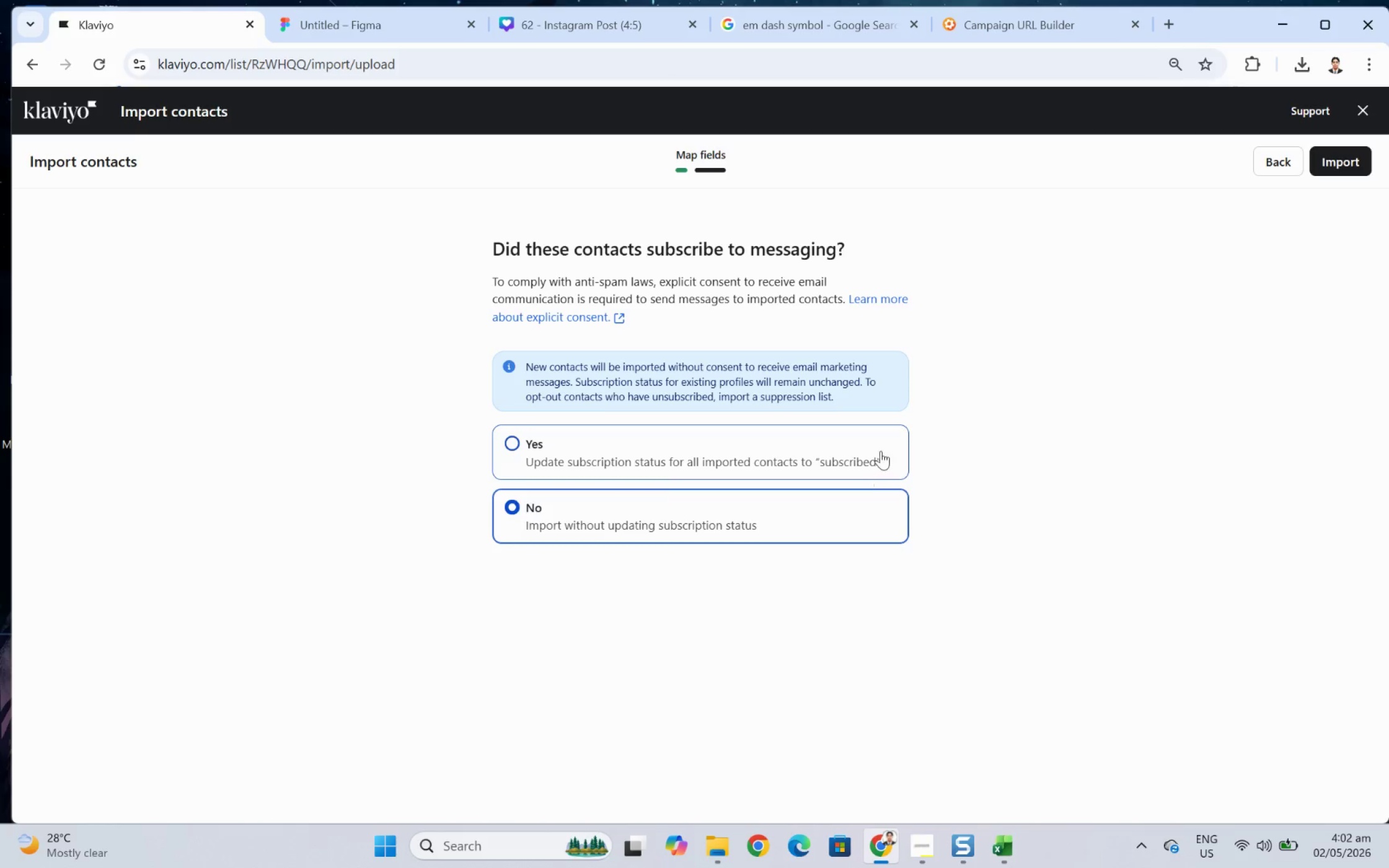 
double_click([880, 447])
 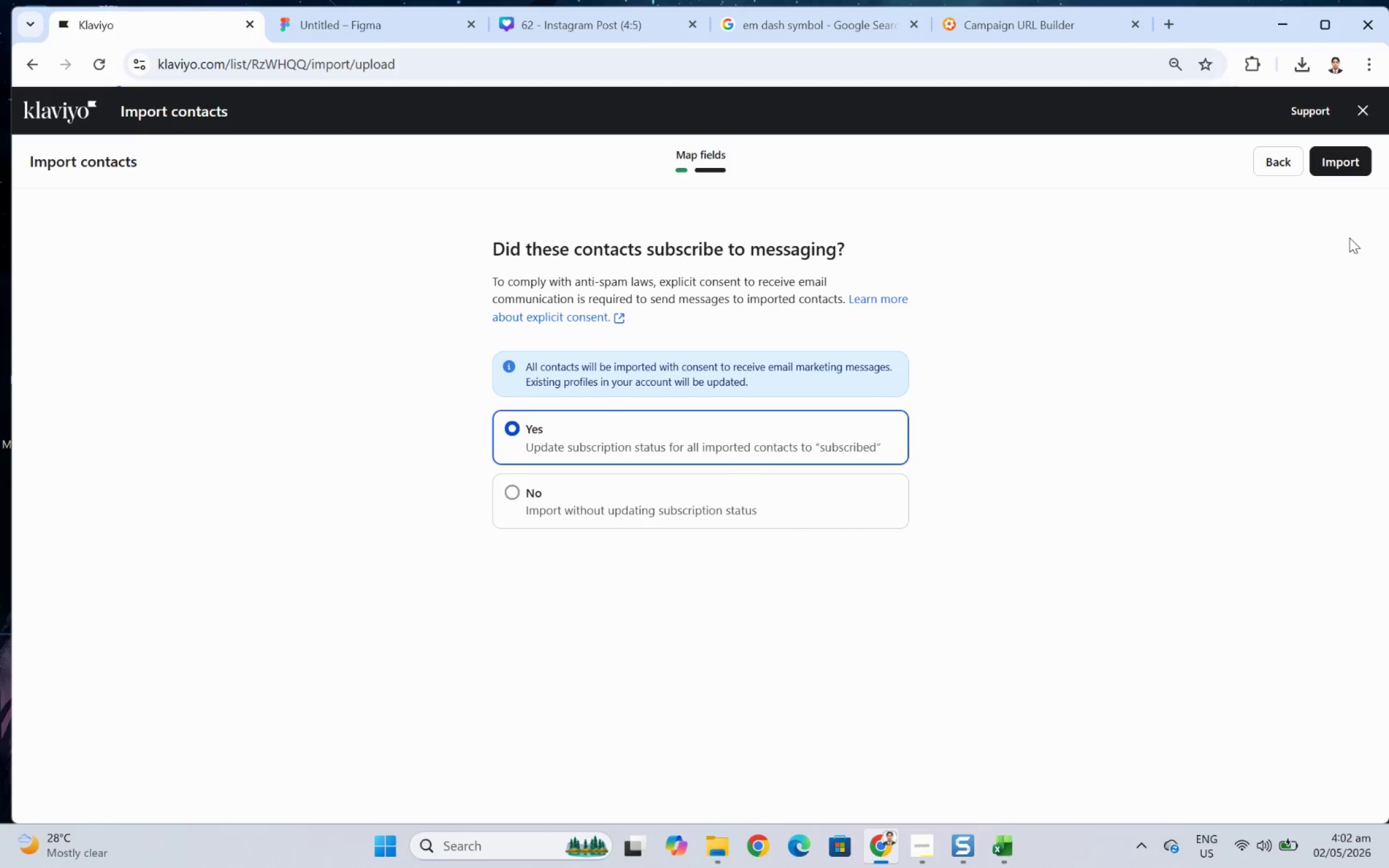 
left_click([1342, 164])
 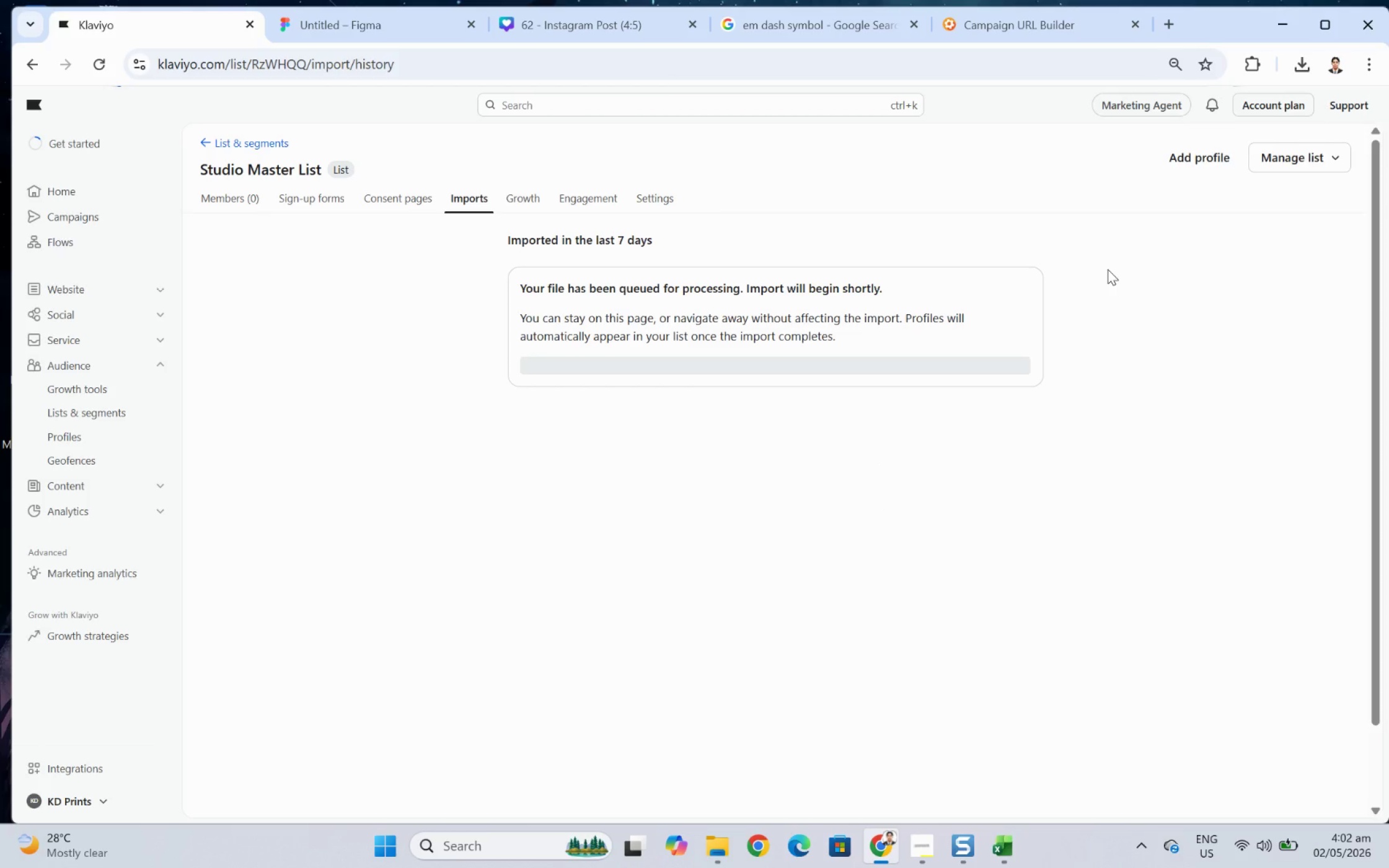 
wait(14.36)
 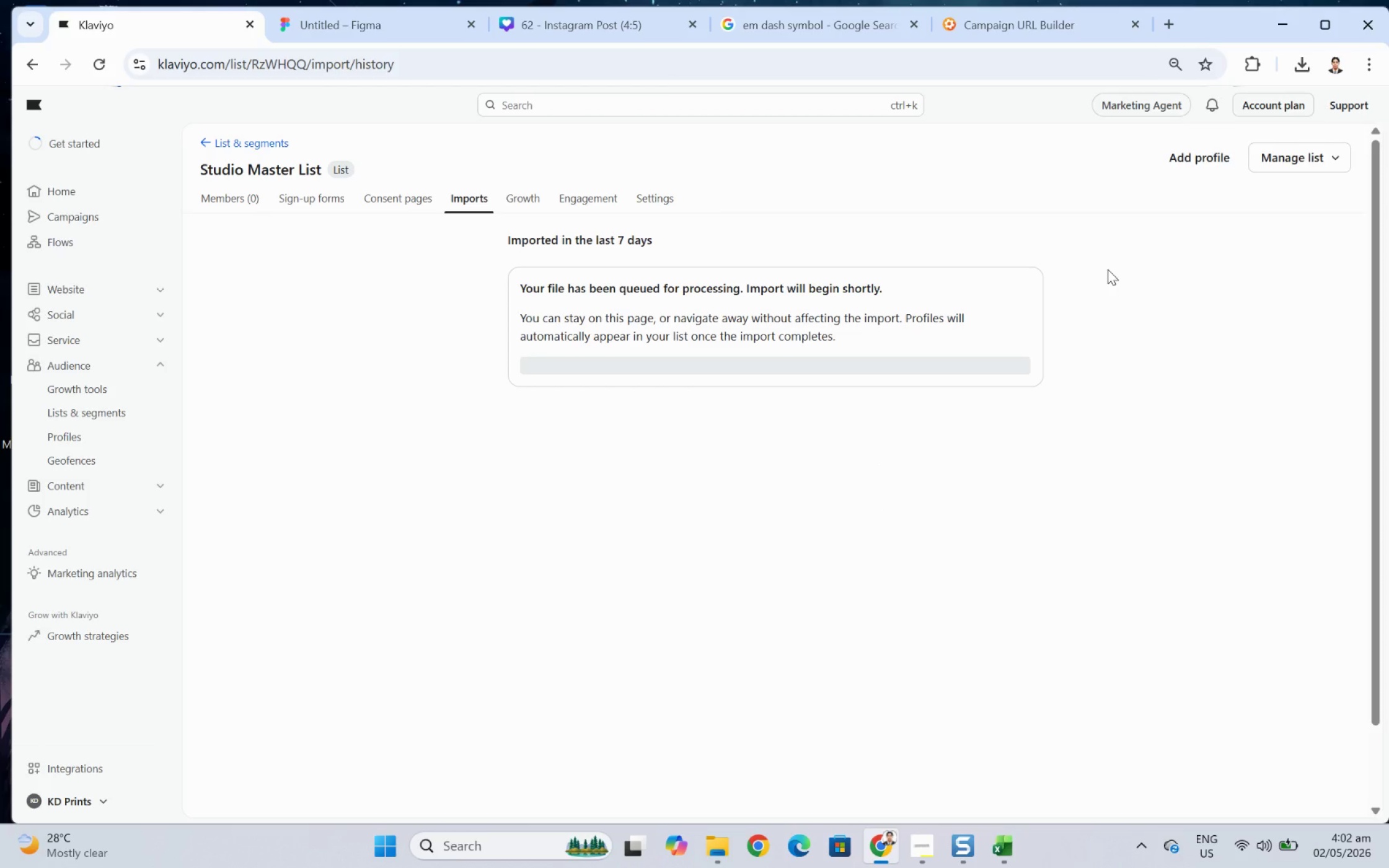 
left_click([216, 192])
 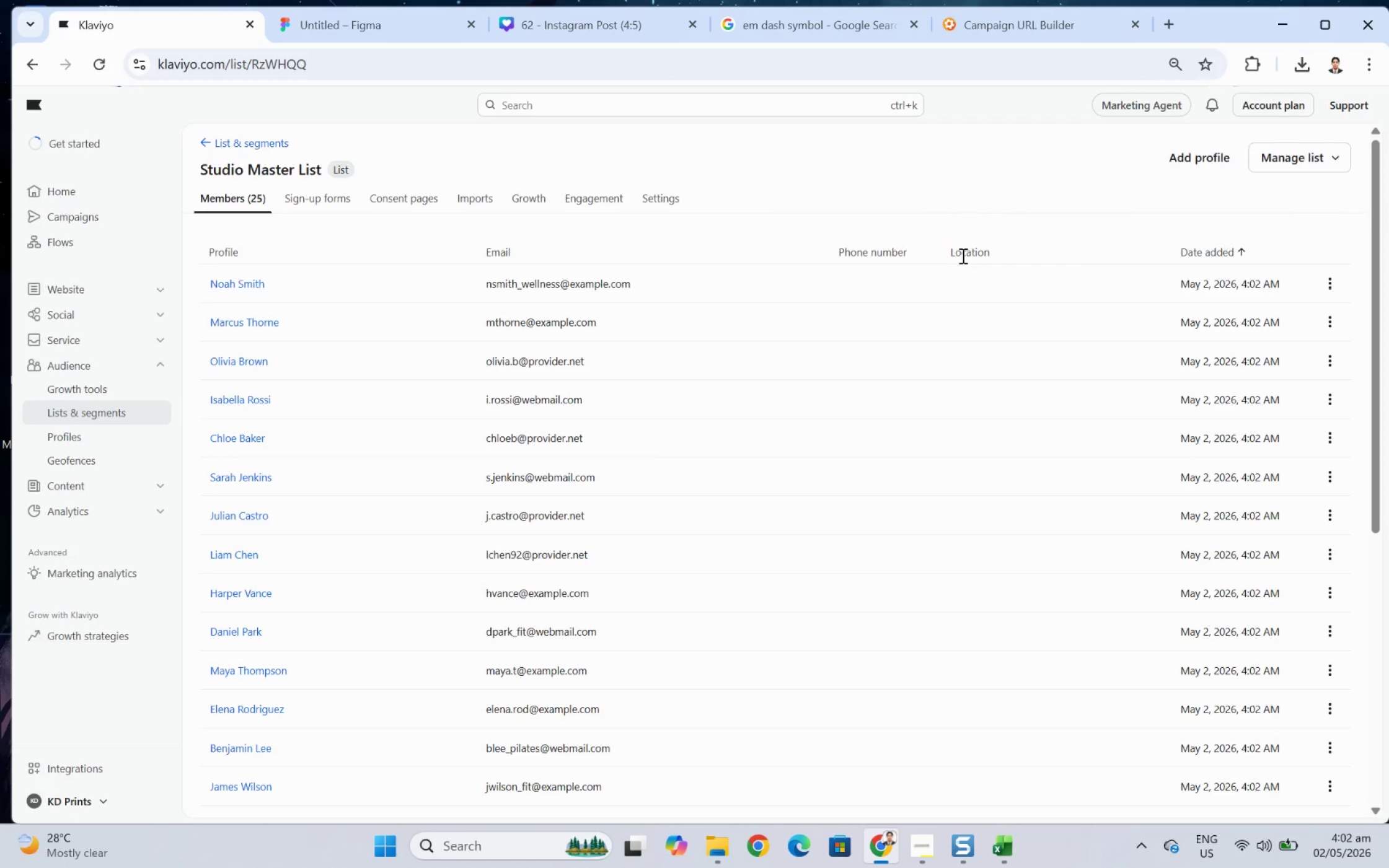 
scroll: coordinate [1059, 374], scroll_direction: down, amount: 6.0
 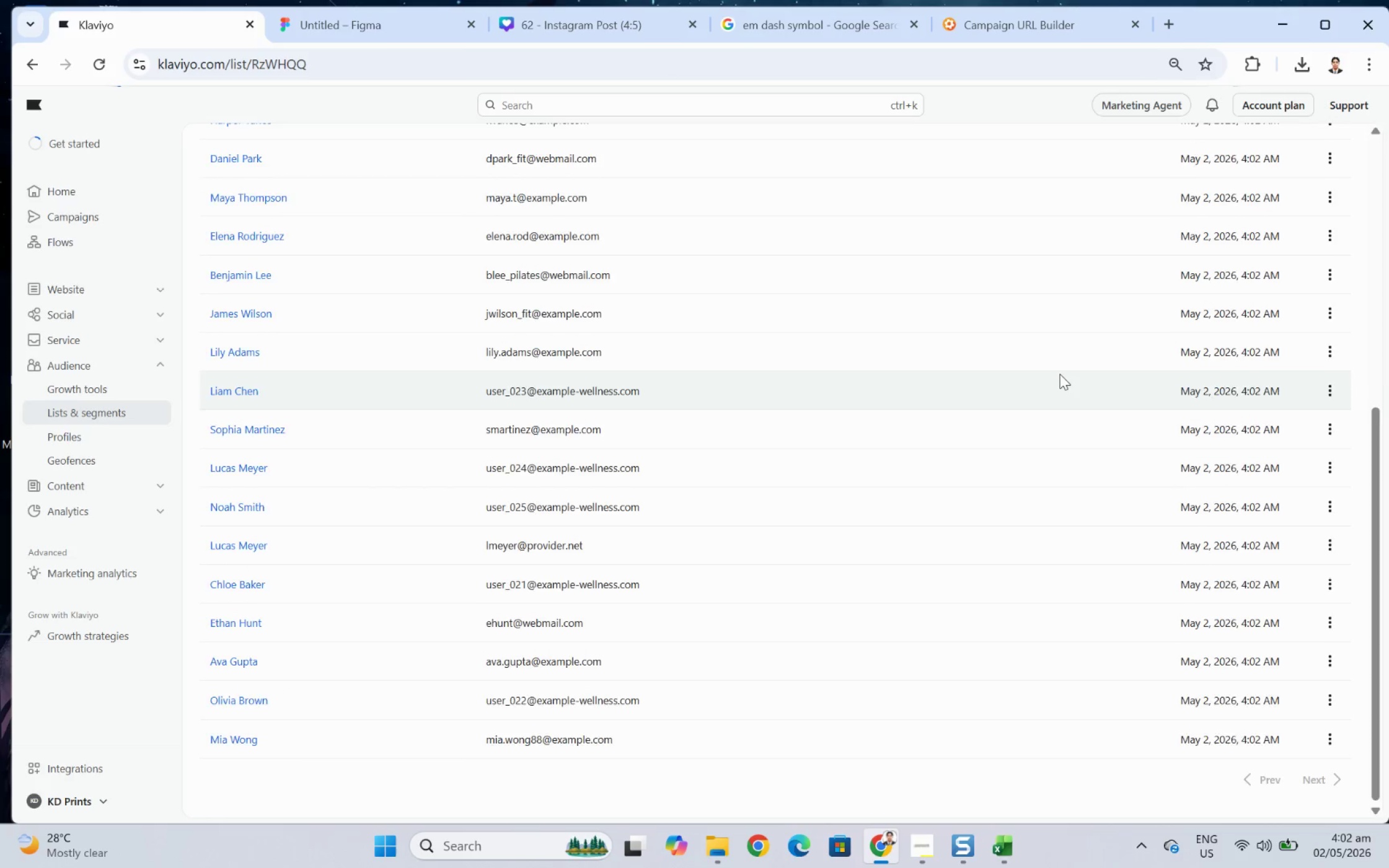 
scroll: coordinate [1059, 374], scroll_direction: up, amount: 6.0
 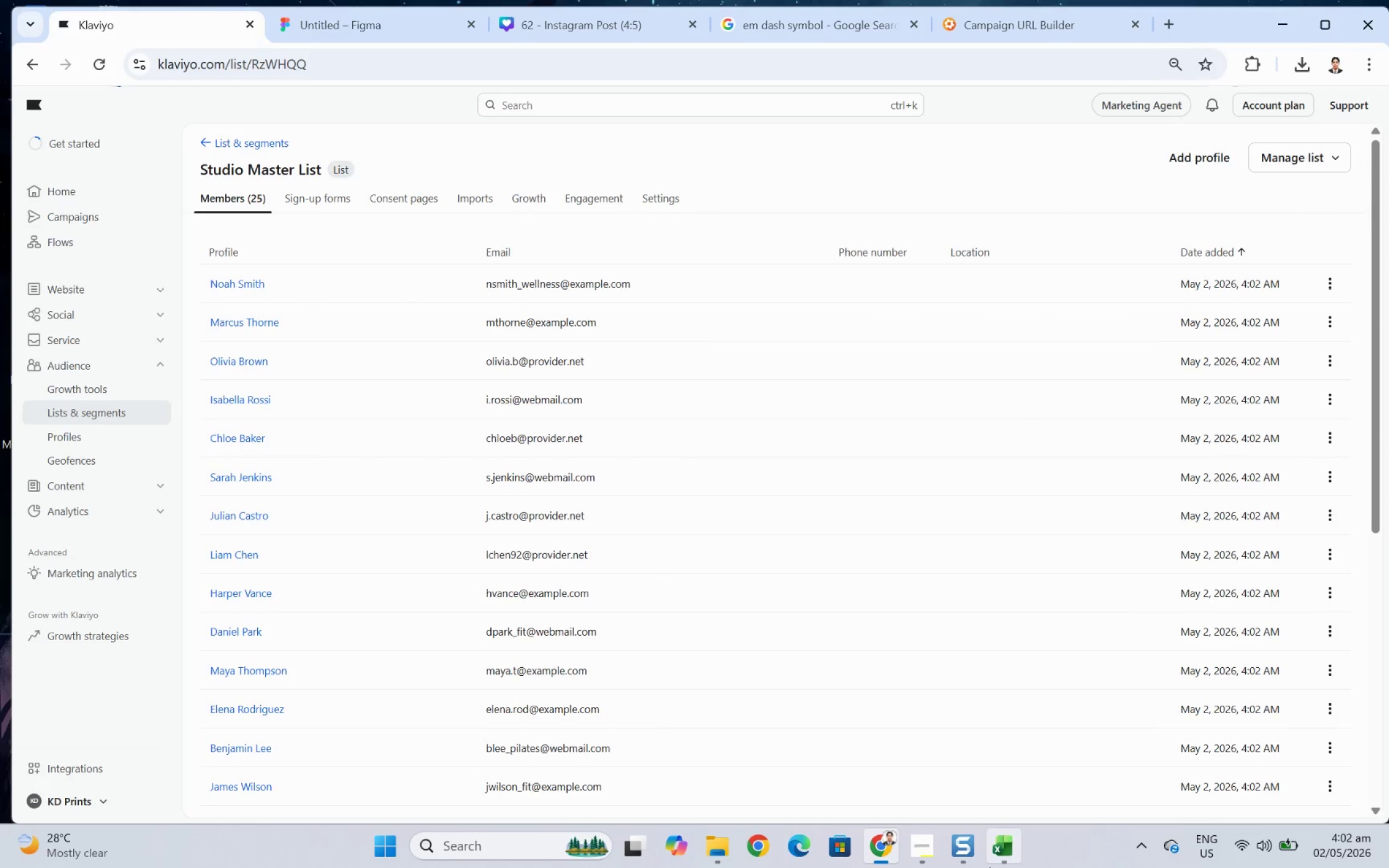 
left_click([994, 858])
 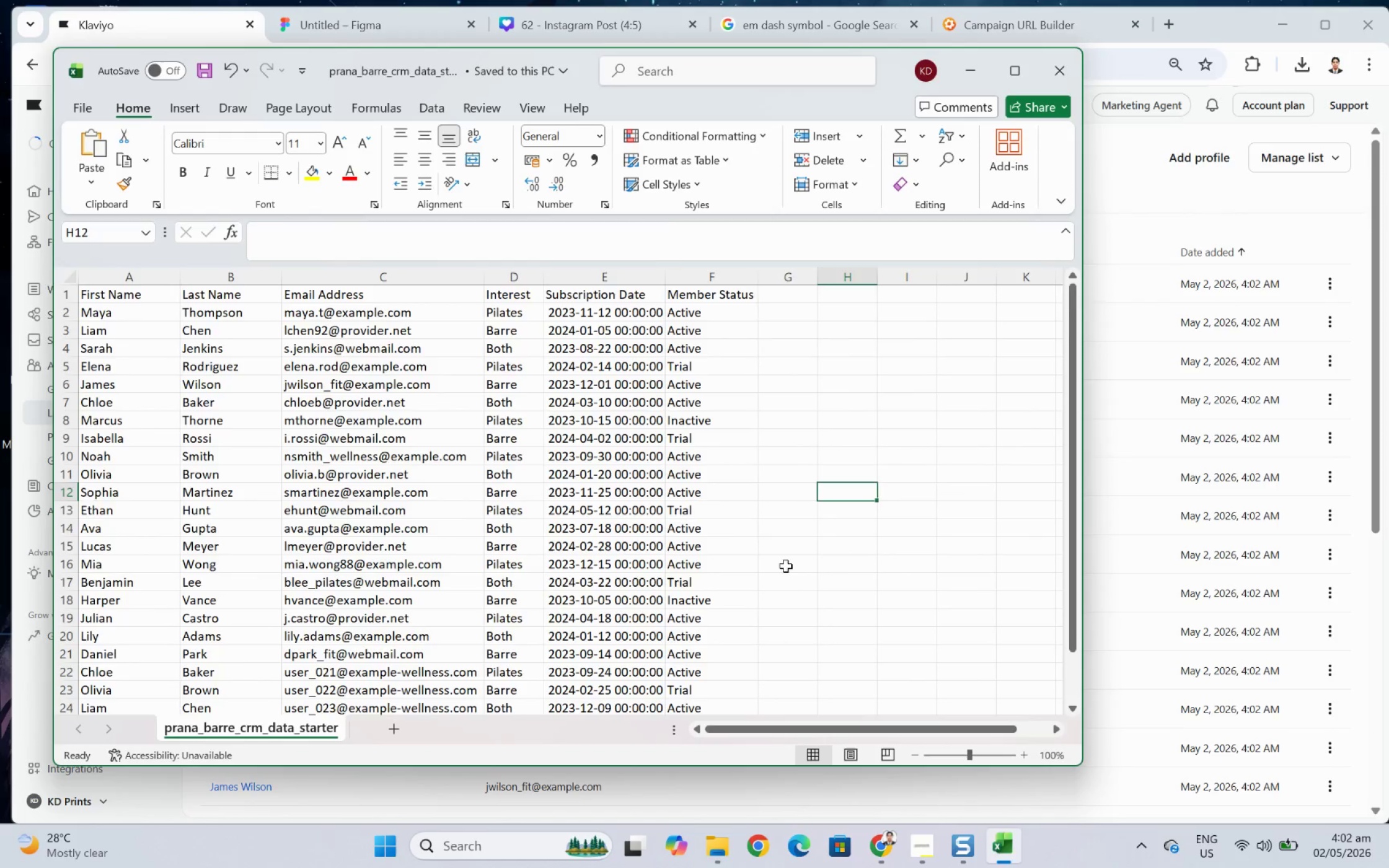 
scroll: coordinate [747, 522], scroll_direction: down, amount: 6.0
 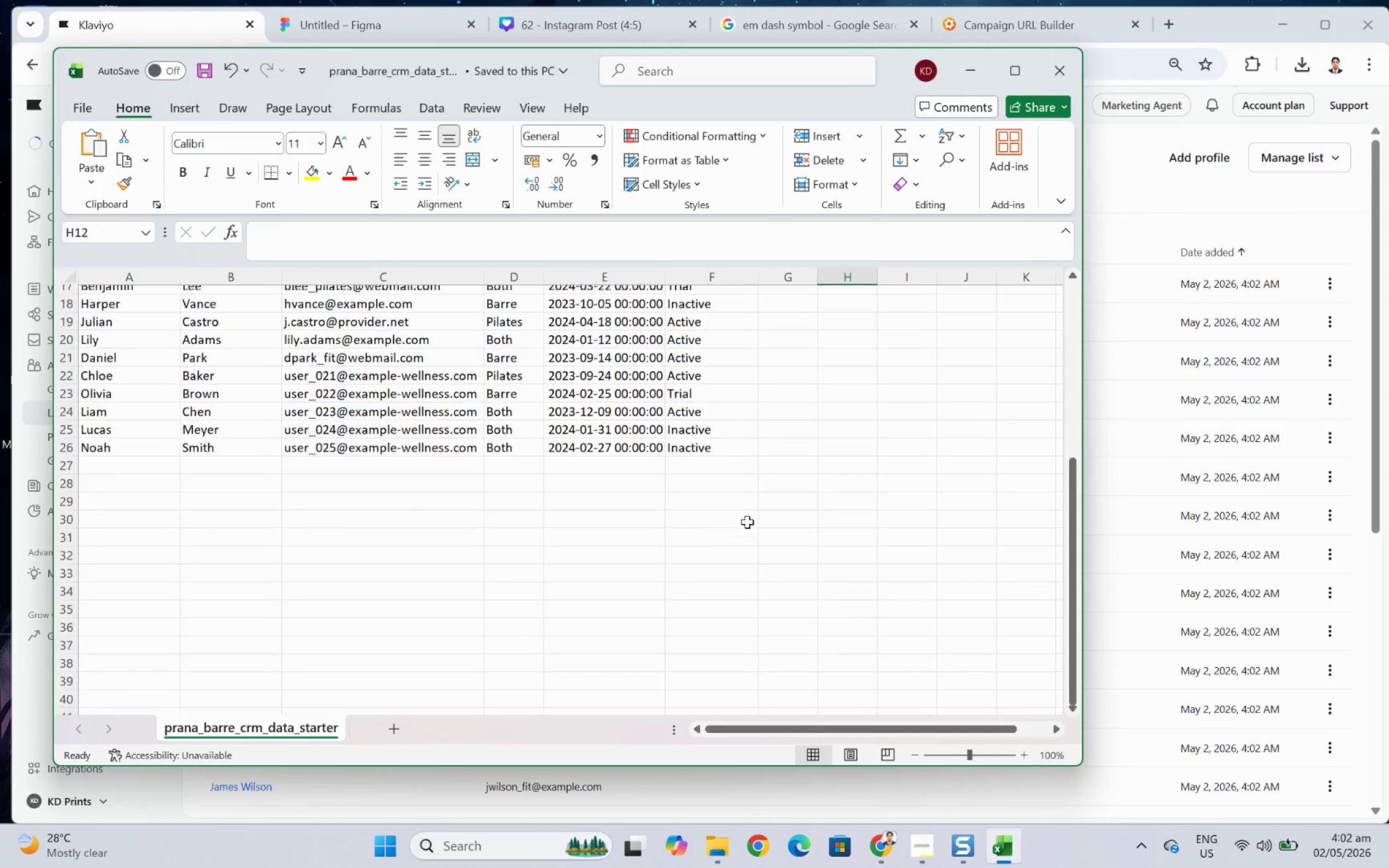 
scroll: coordinate [747, 522], scroll_direction: up, amount: 11.0
 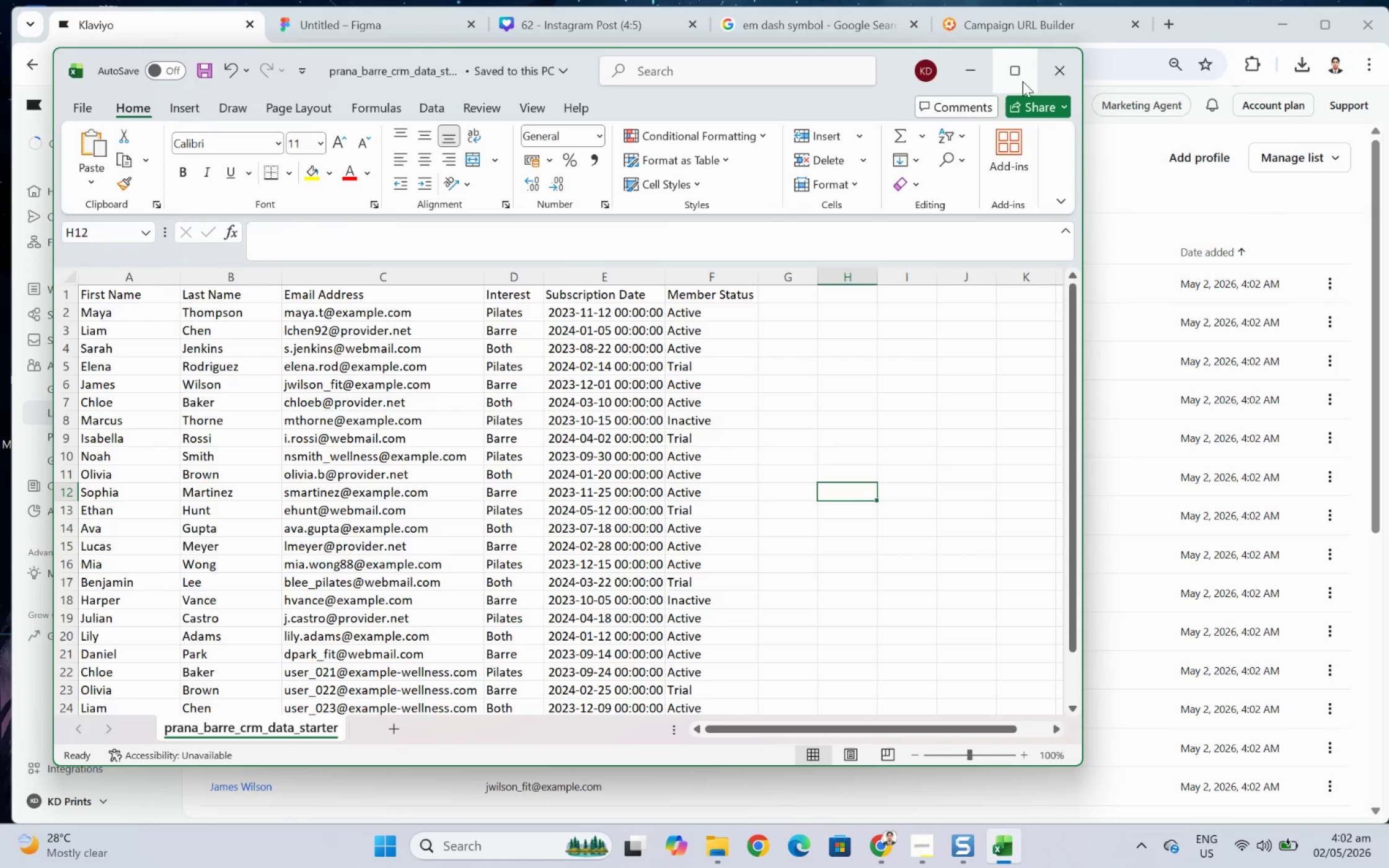 
left_click([976, 64])
 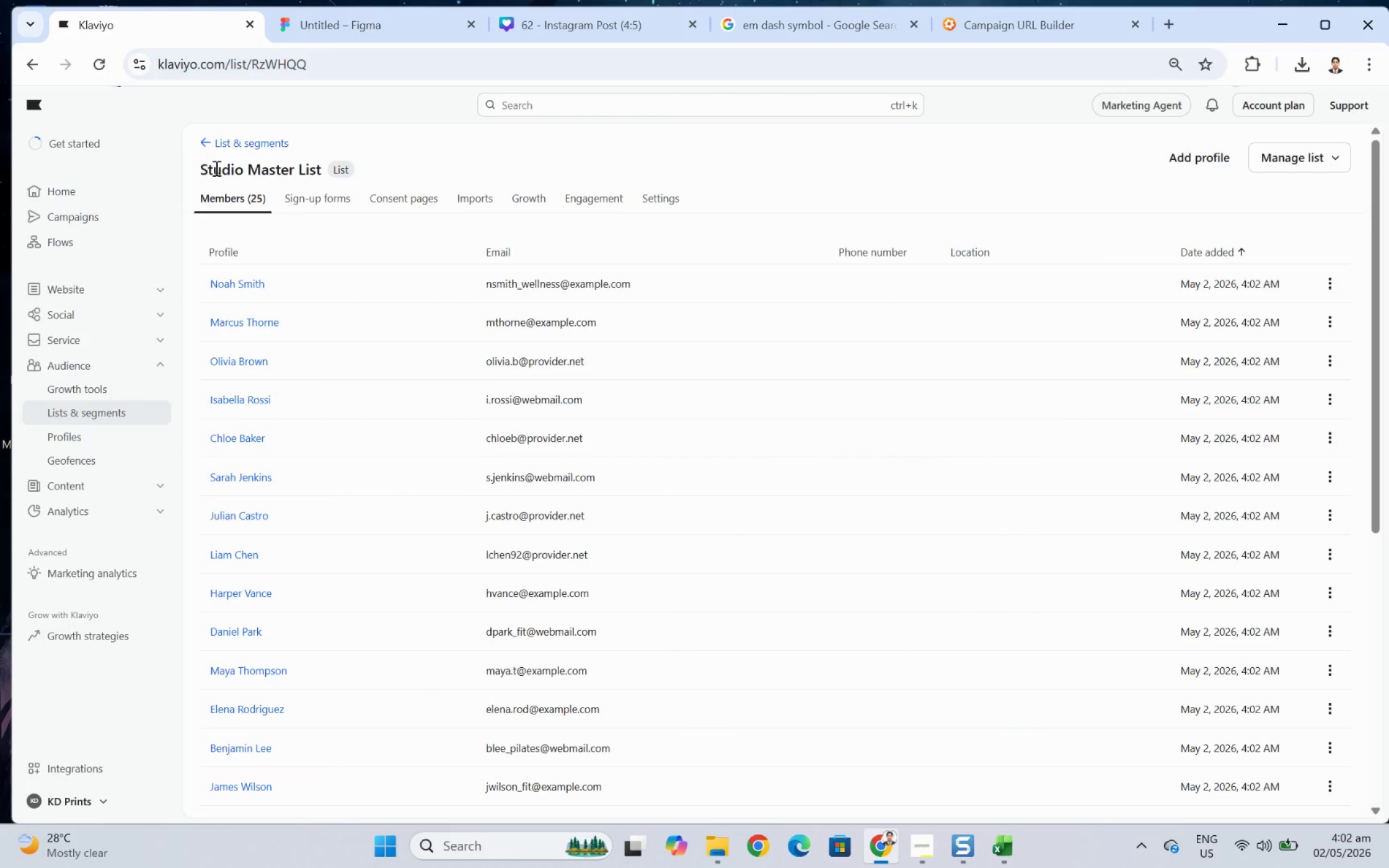 
left_click([214, 143])
 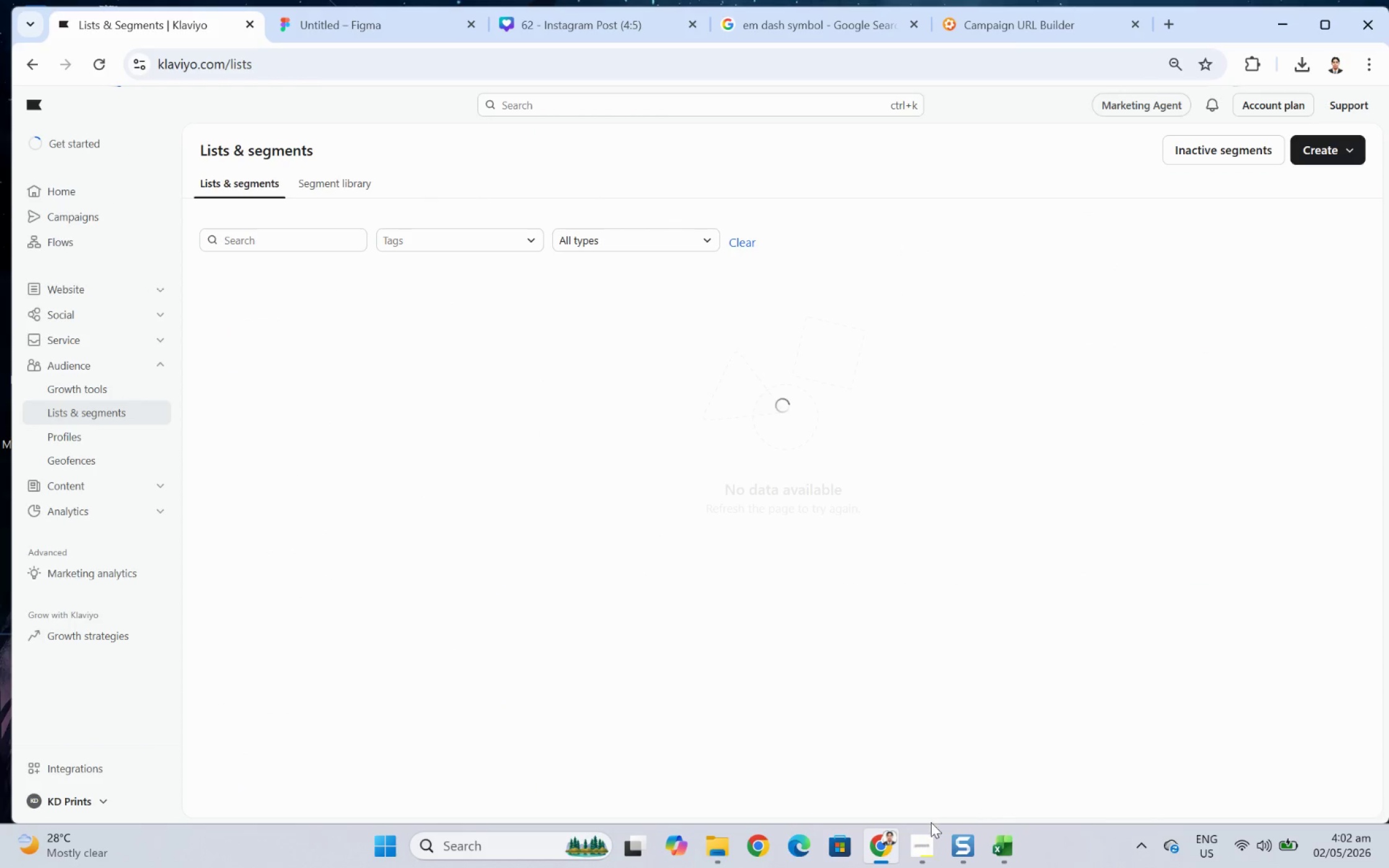 
left_click([933, 840])